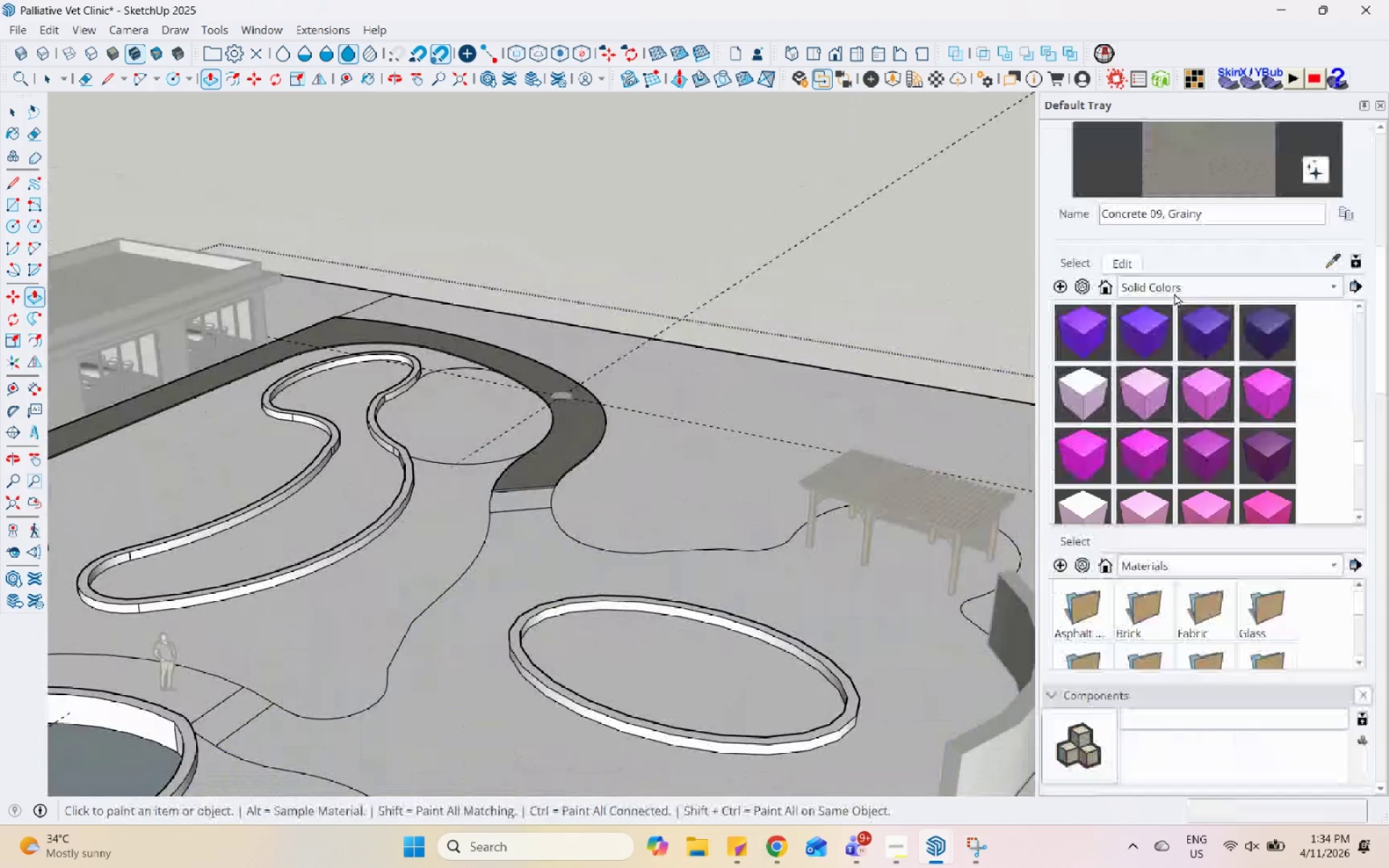 
scroll: coordinate [1174, 293], scroll_direction: down, amount: 4.0
 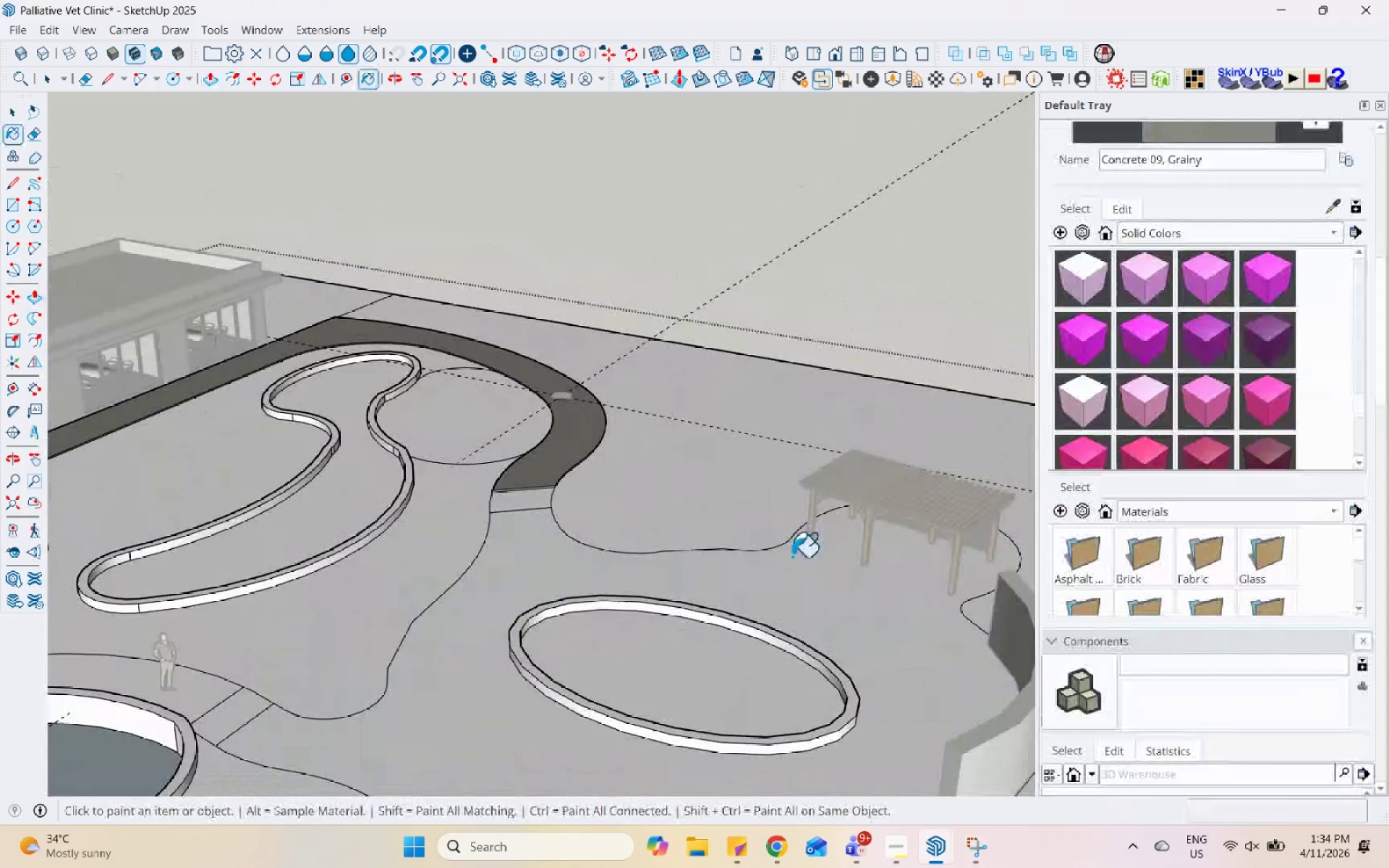 
left_click([563, 586])
 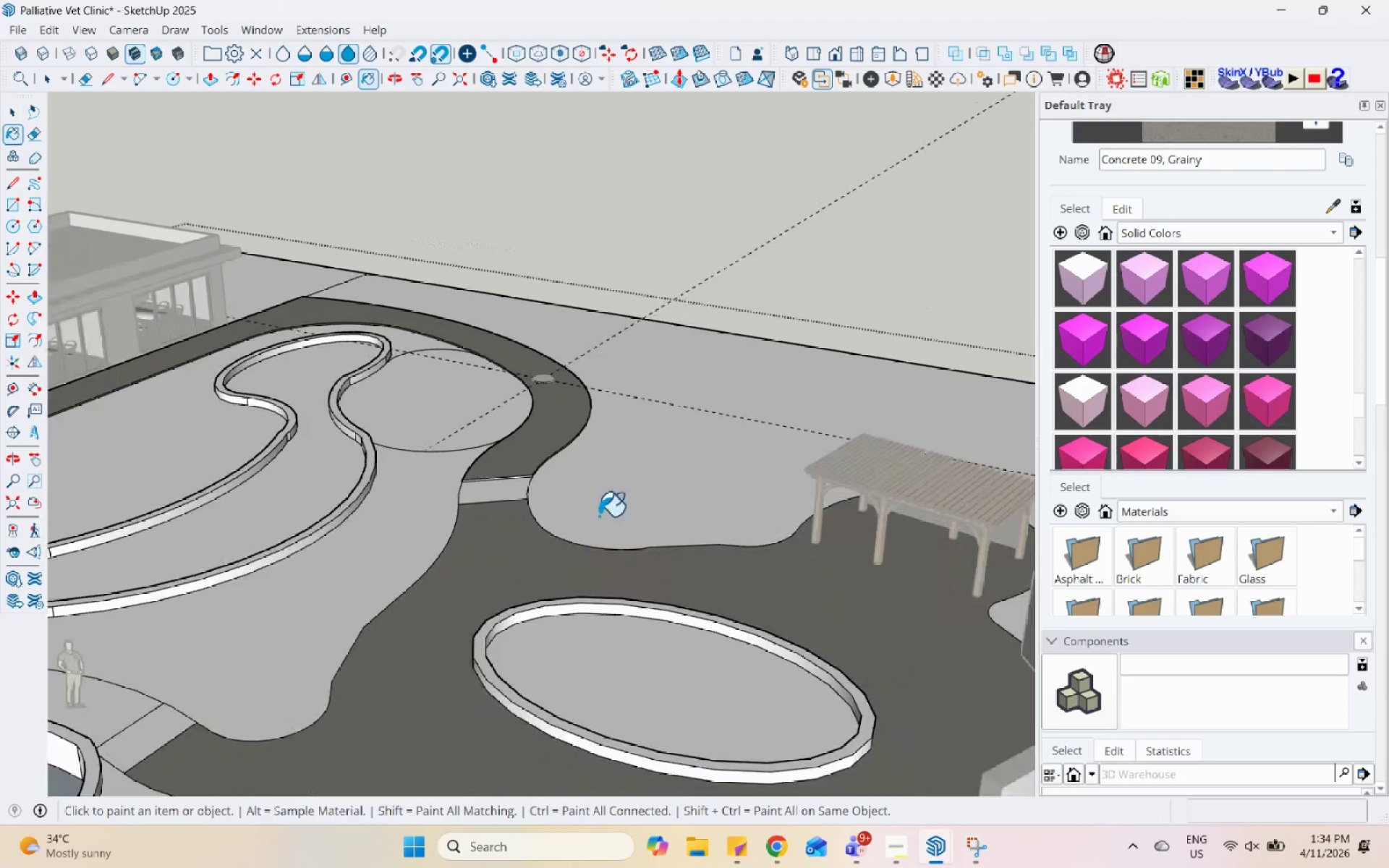 
scroll: coordinate [637, 539], scroll_direction: up, amount: 4.0
 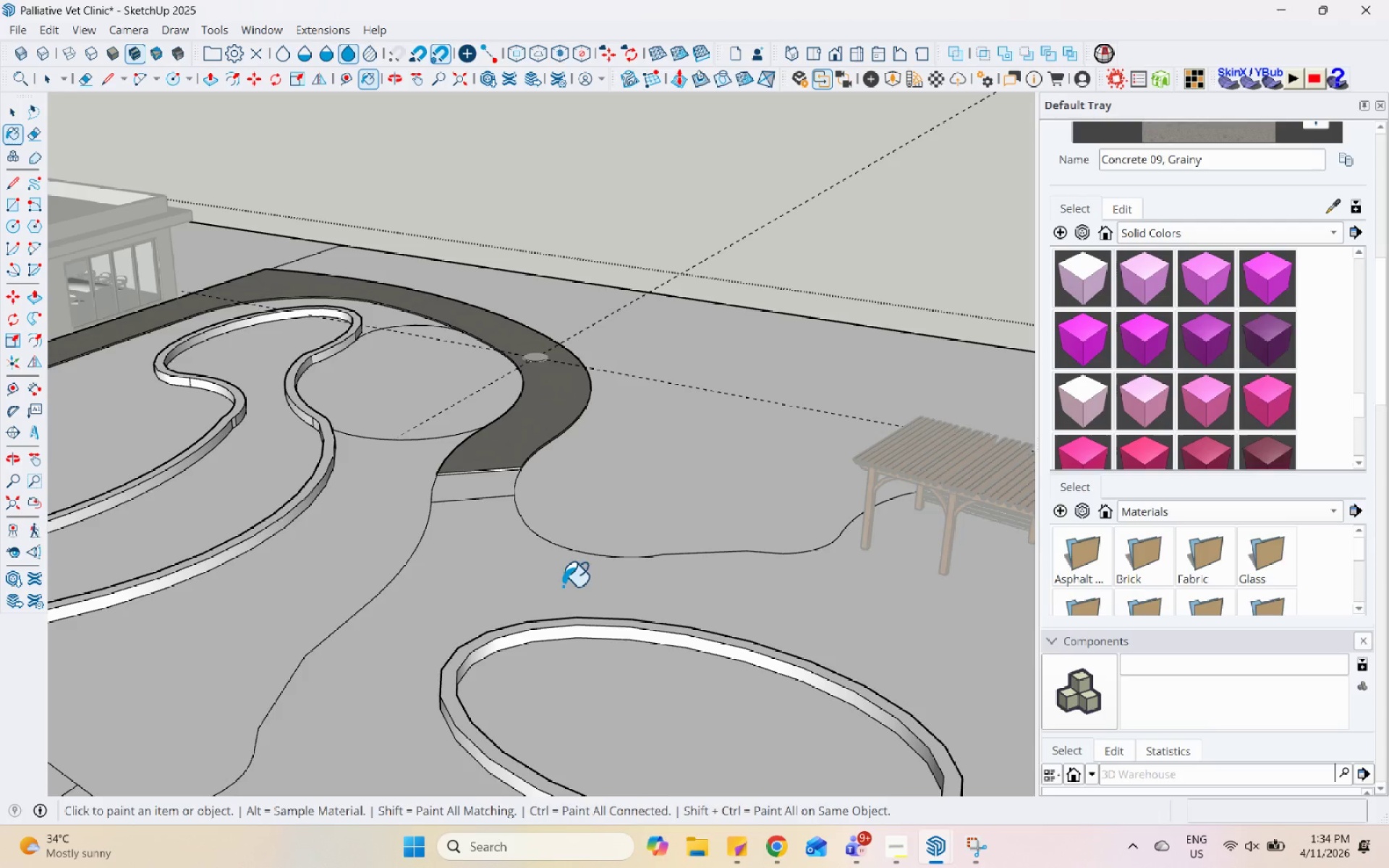 
left_click([683, 726])
 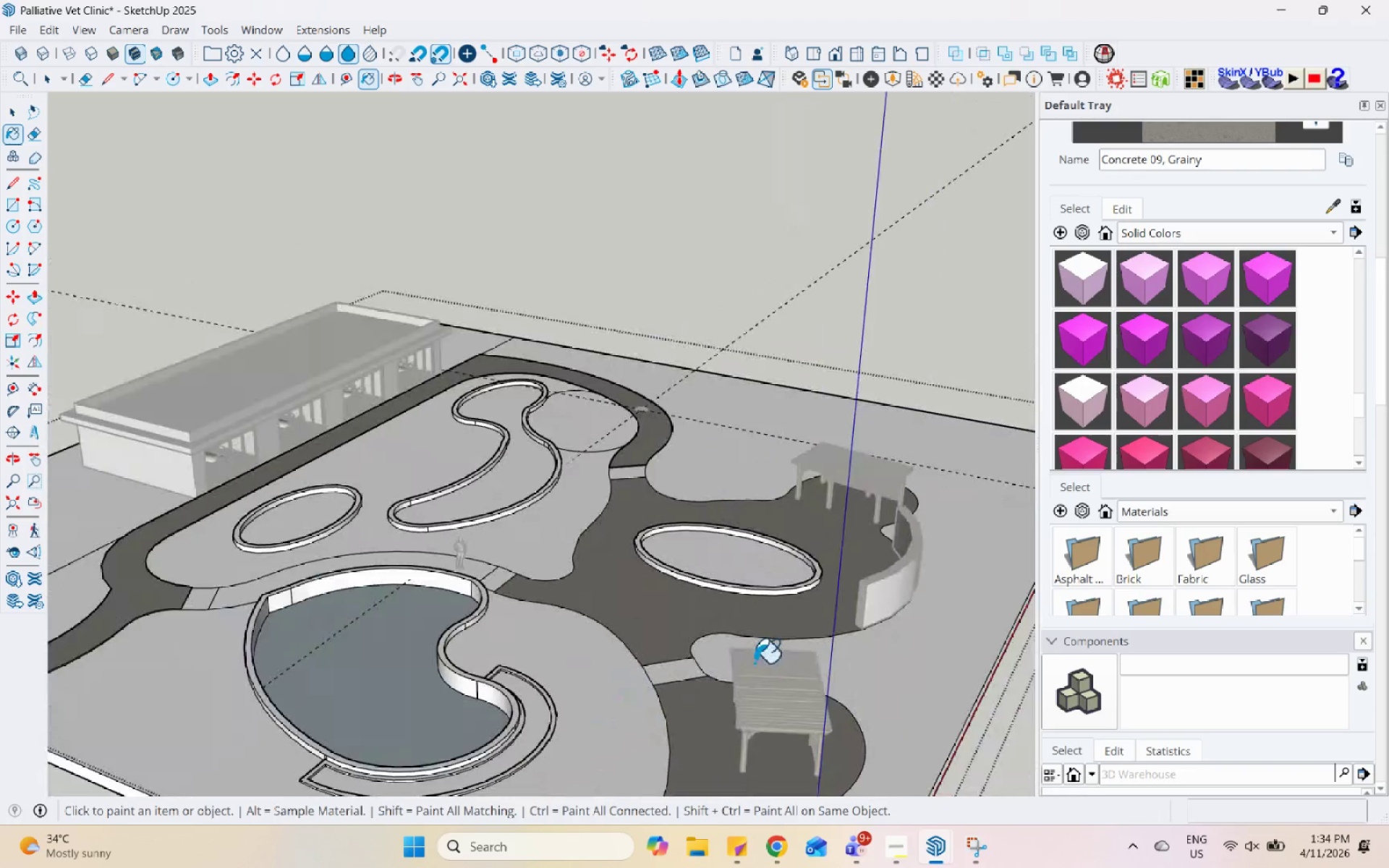 
scroll: coordinate [541, 710], scroll_direction: down, amount: 6.0
 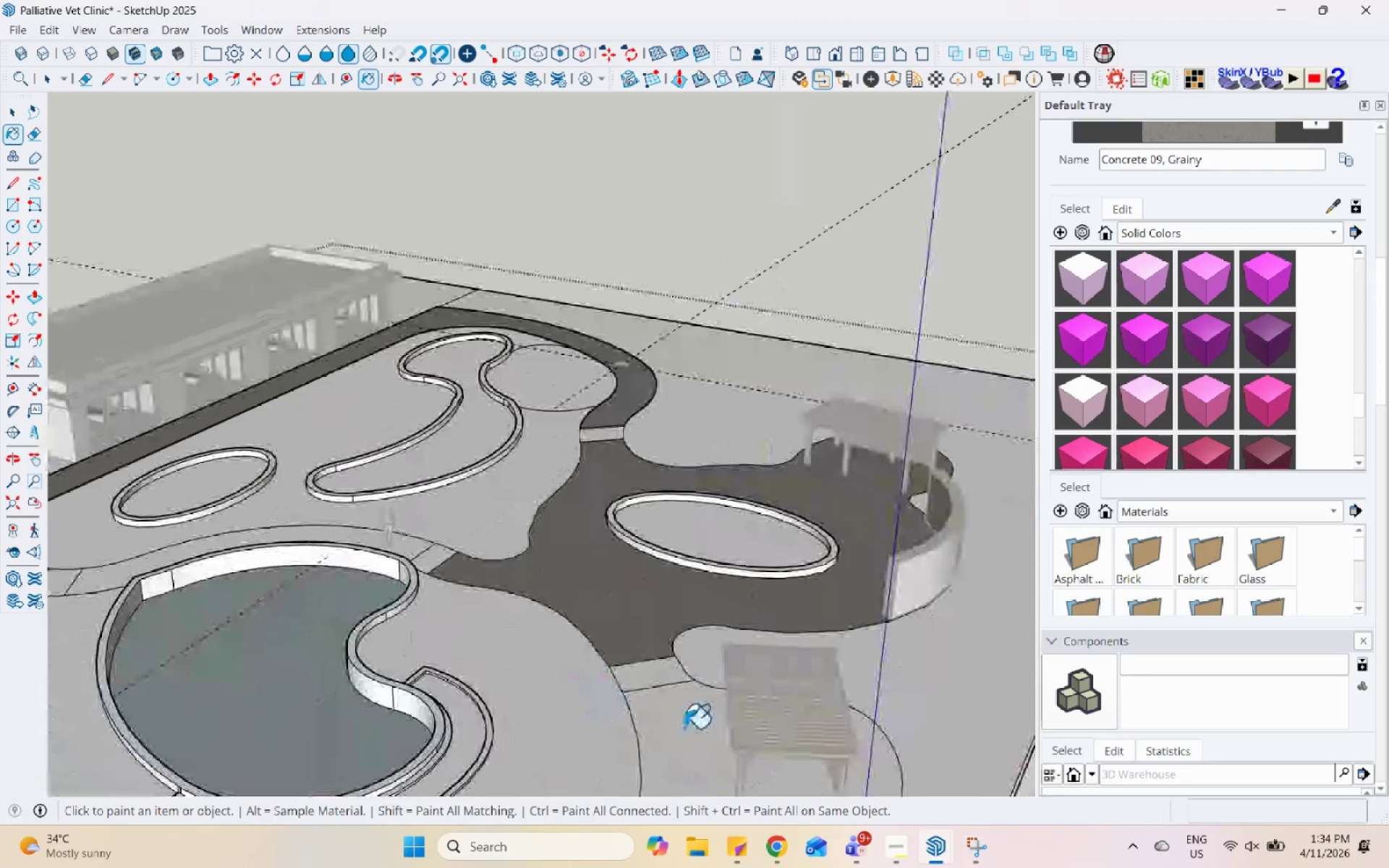 
left_click([323, 616])
 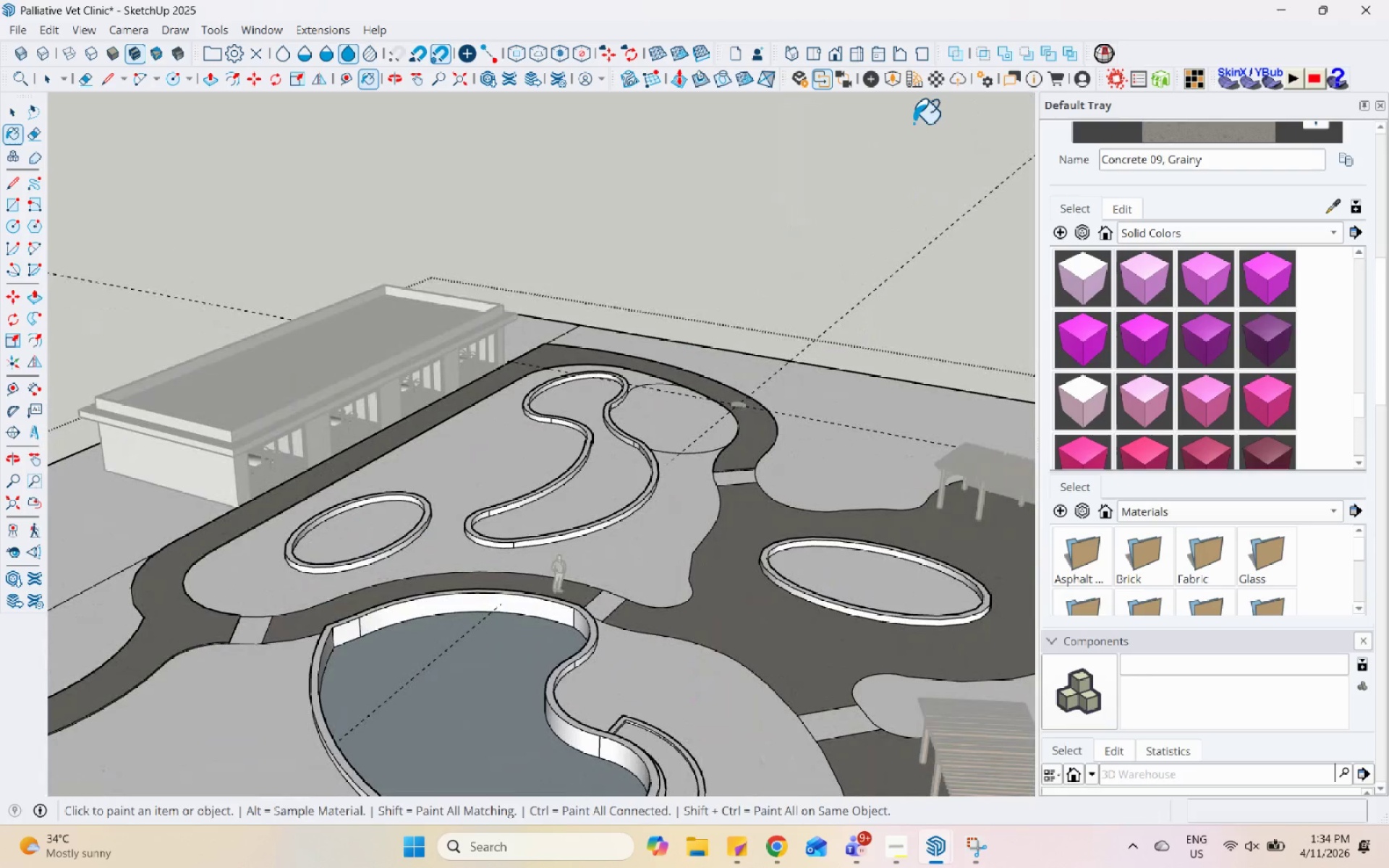 
scroll: coordinate [339, 566], scroll_direction: down, amount: 2.0
 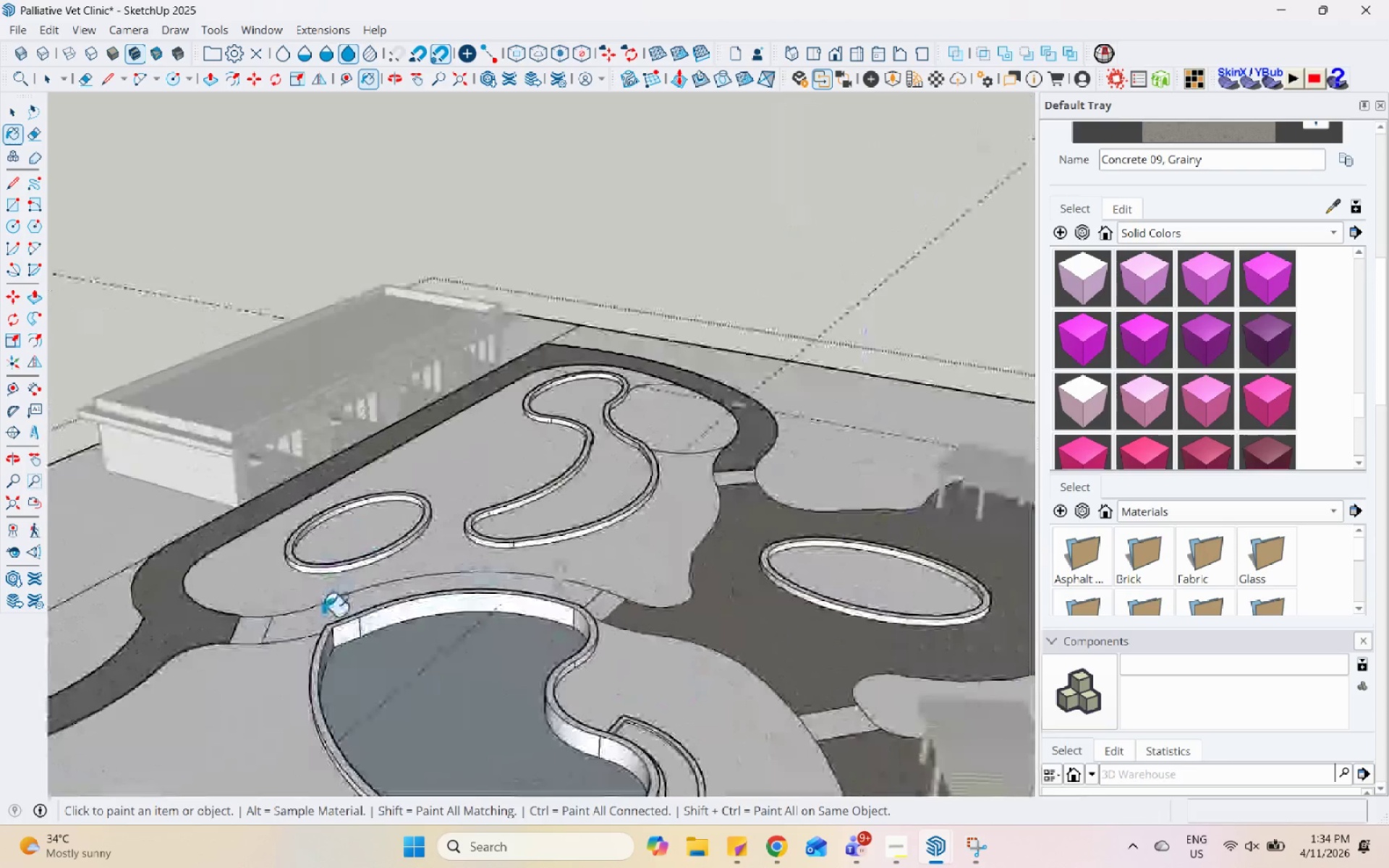 
key(Space)
 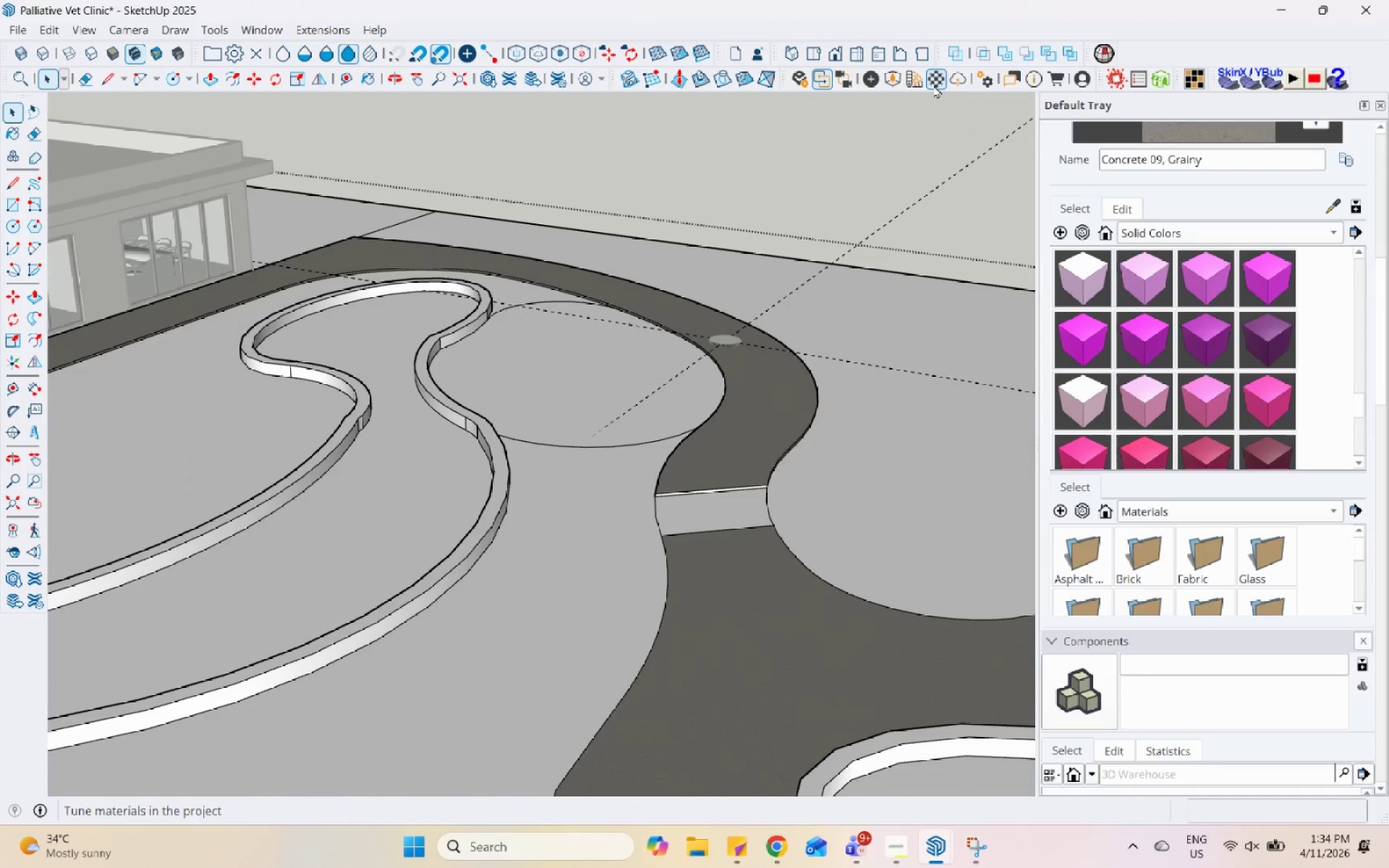 
scroll: coordinate [724, 536], scroll_direction: up, amount: 9.0
 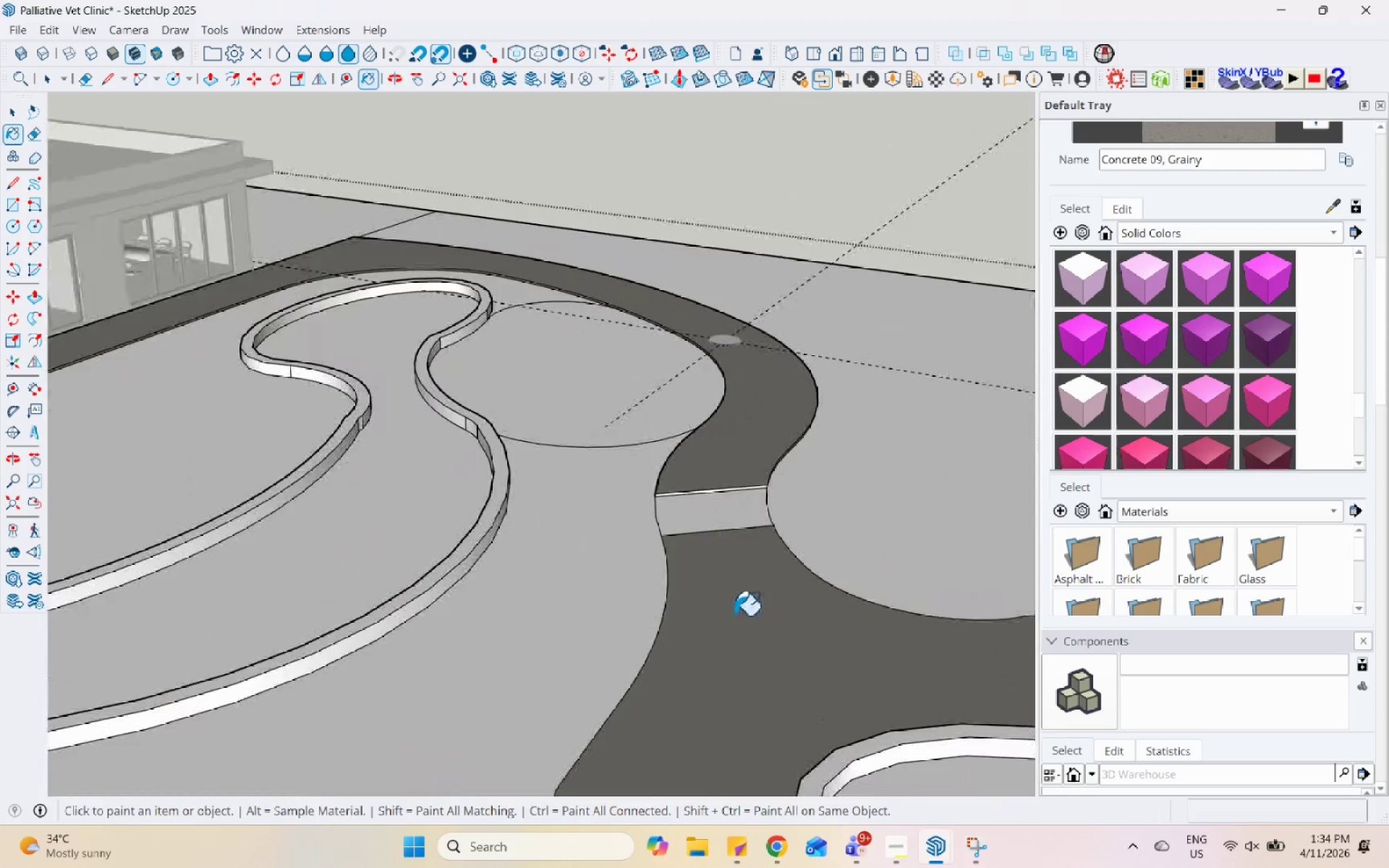 
left_click([919, 82])
 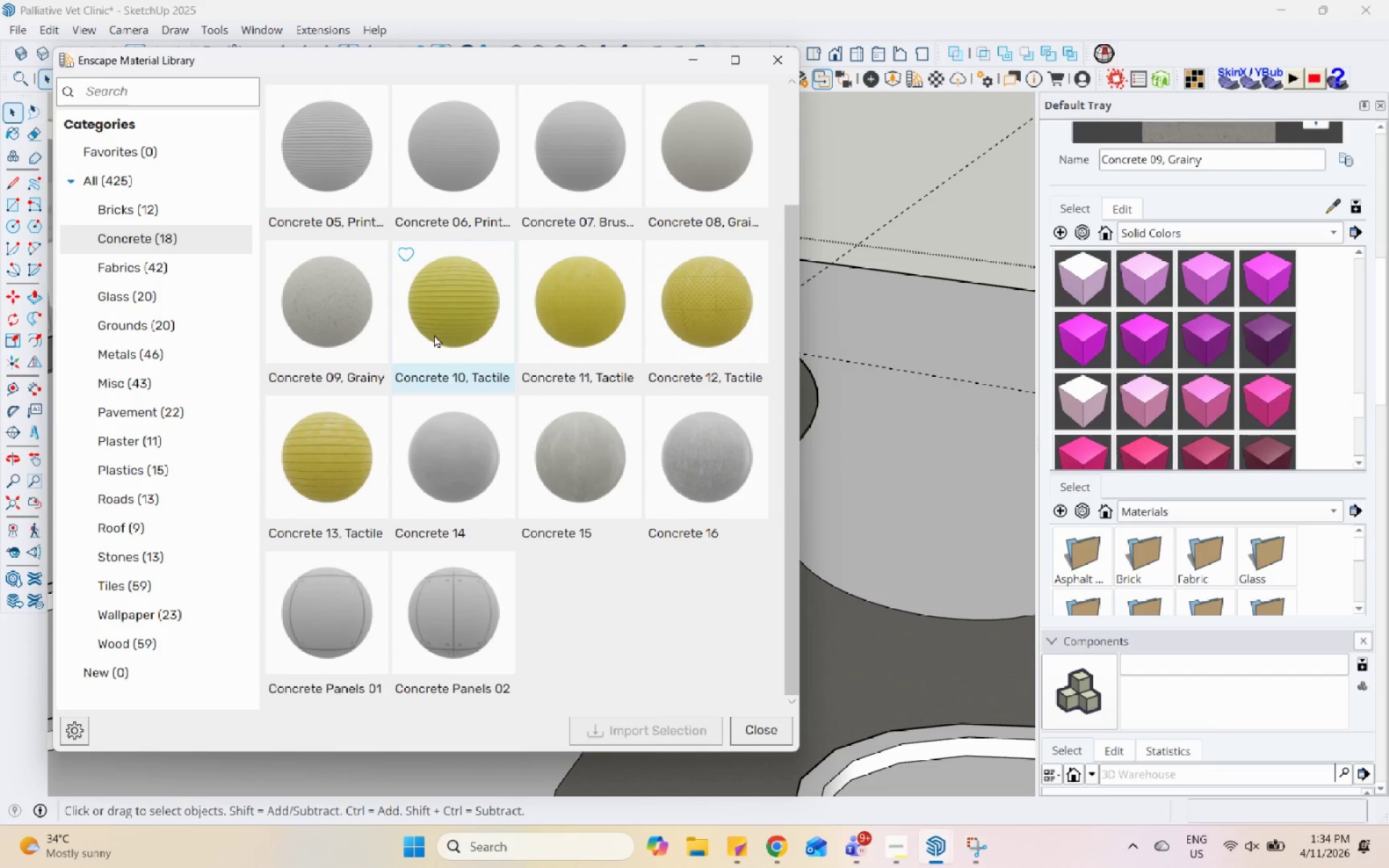 
left_click([434, 334])
 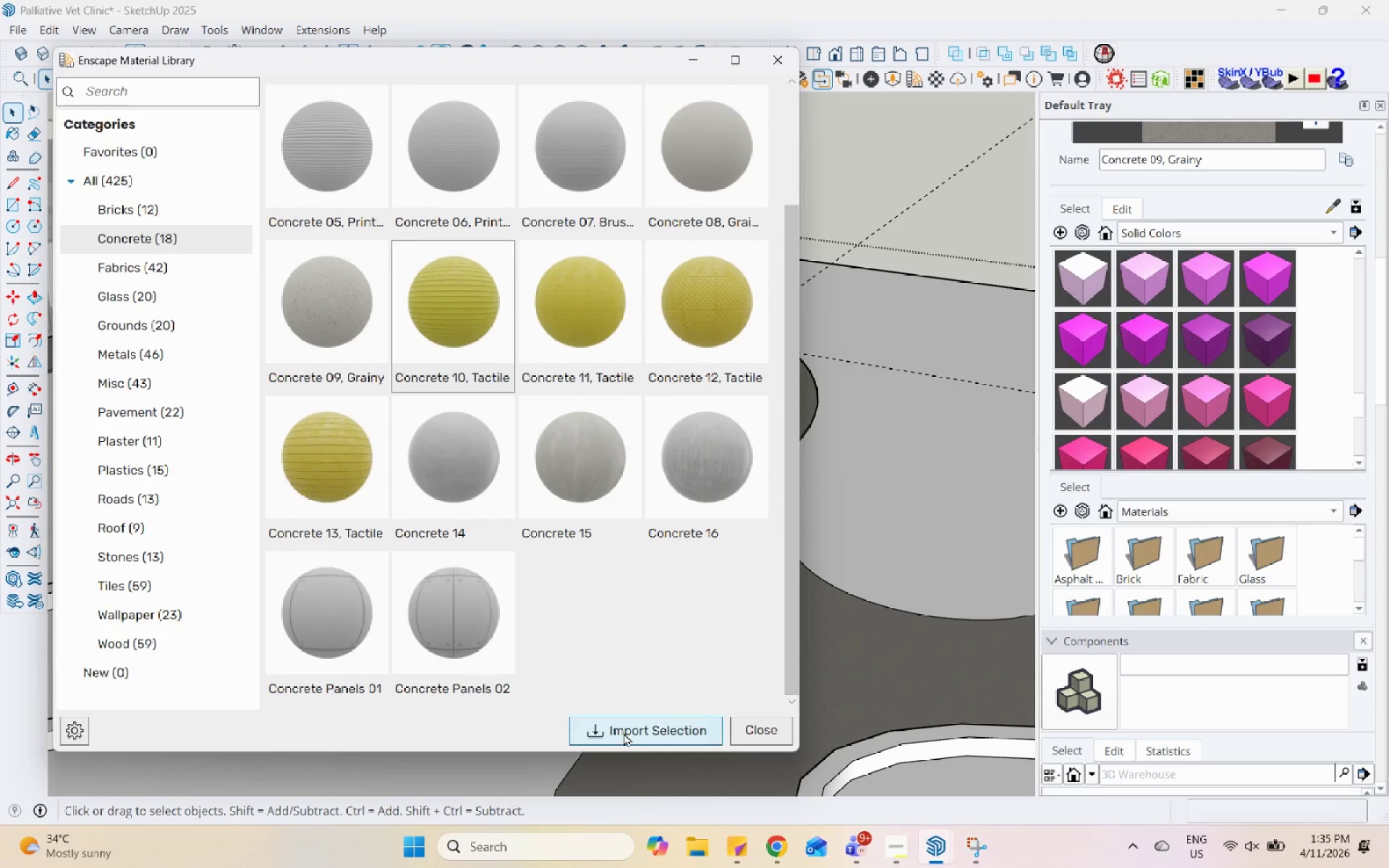 
left_click([625, 733])
 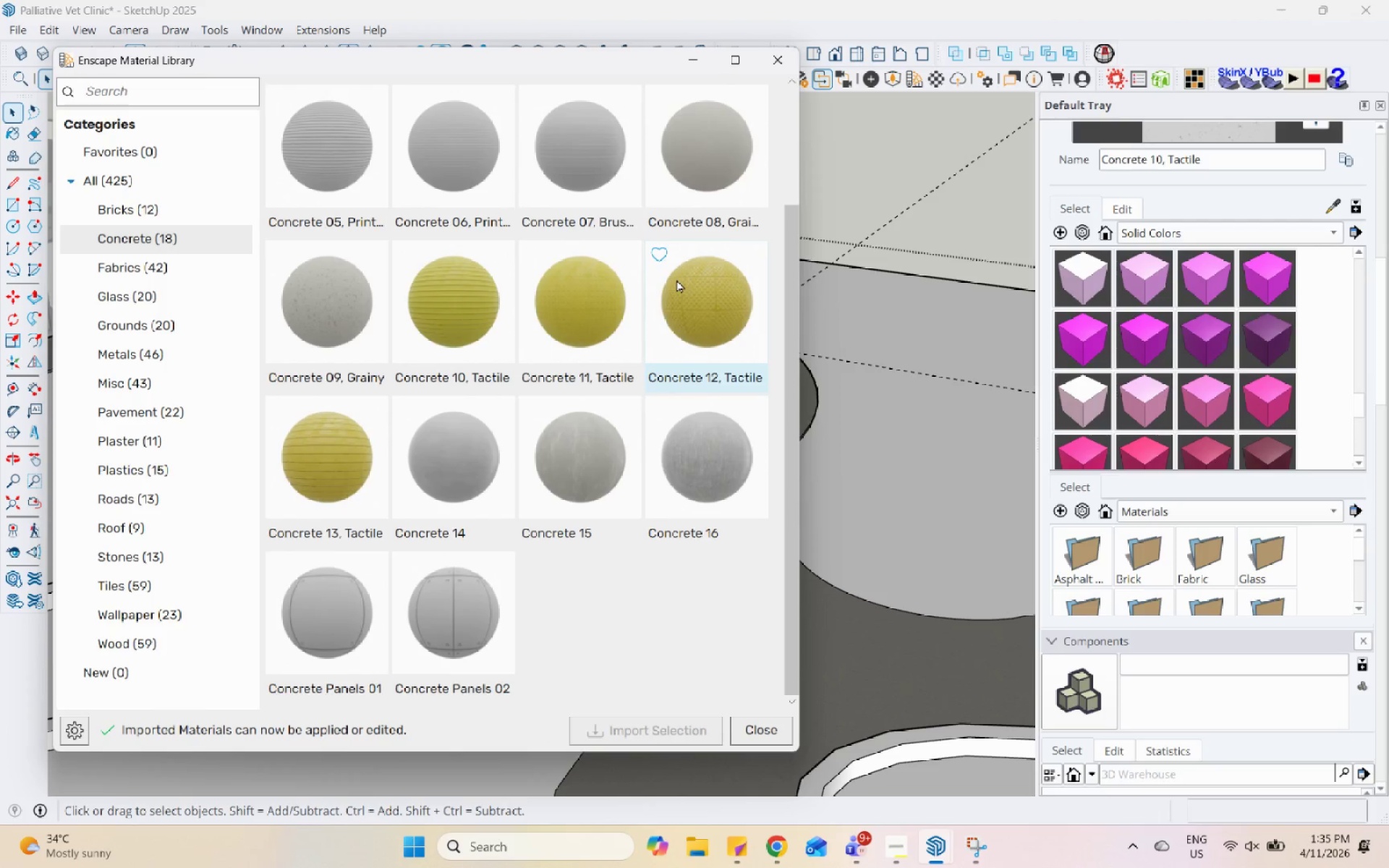 
left_click([702, 61])
 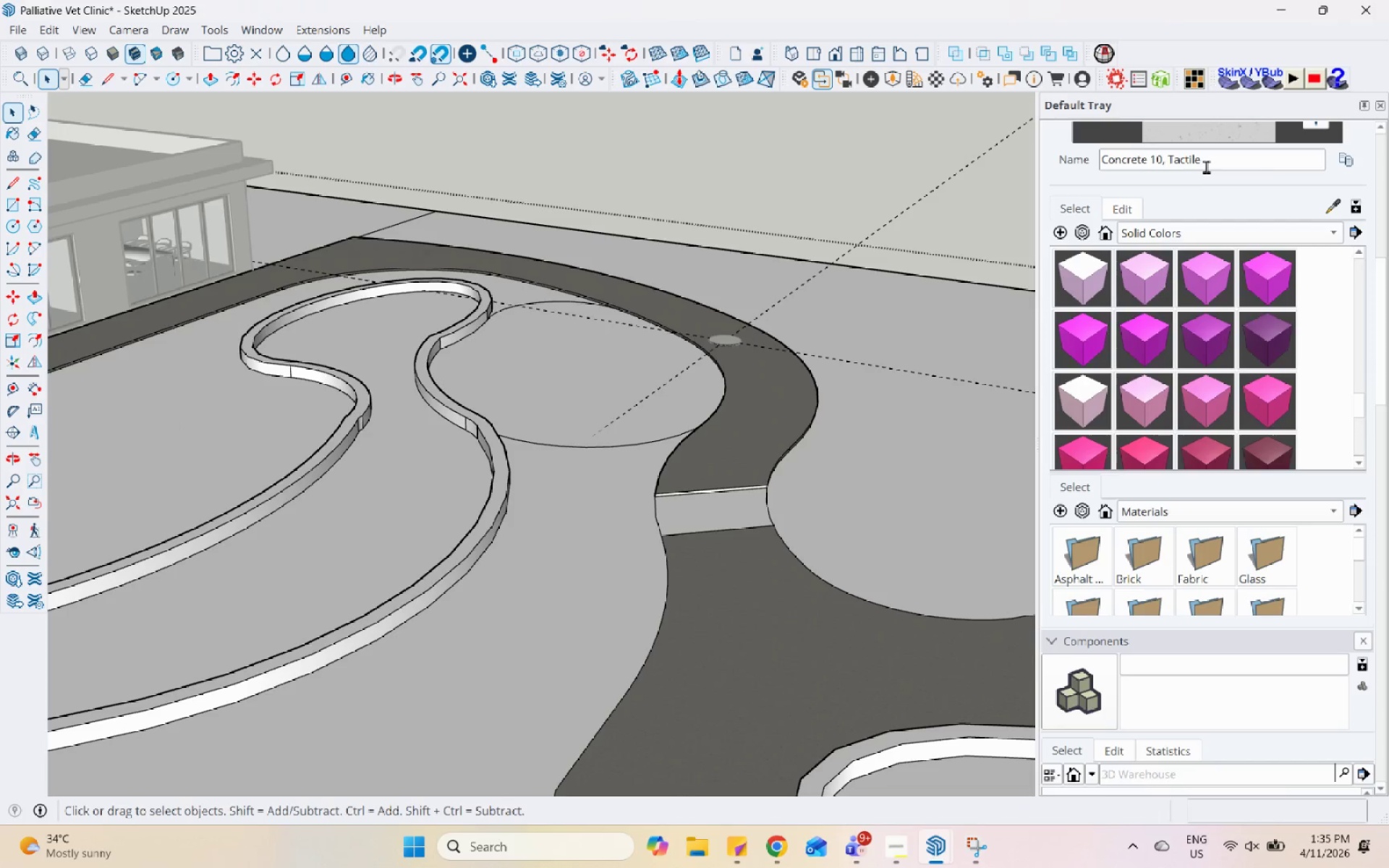 
scroll: coordinate [1187, 252], scroll_direction: up, amount: 5.0
 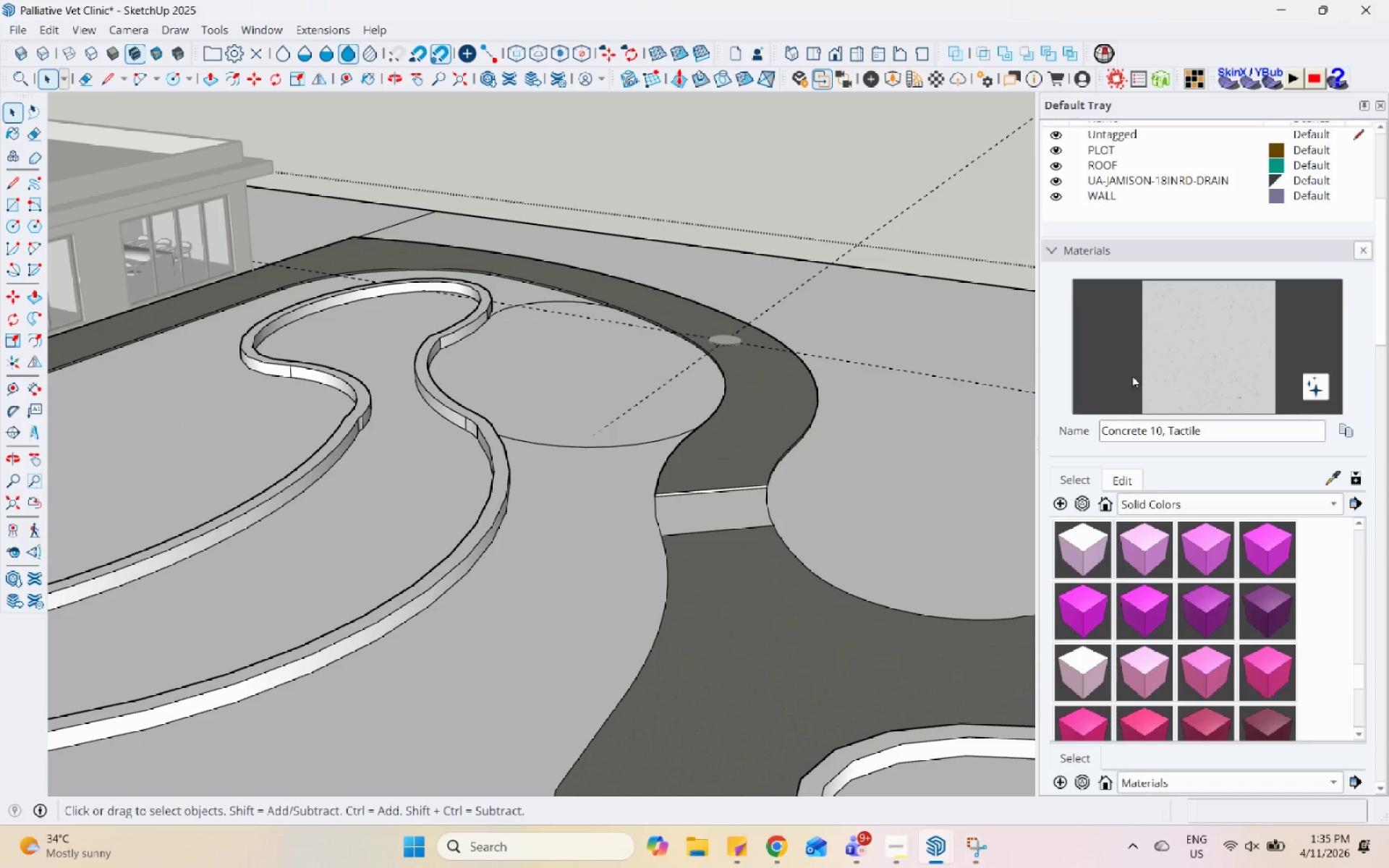 
left_click([1186, 339])
 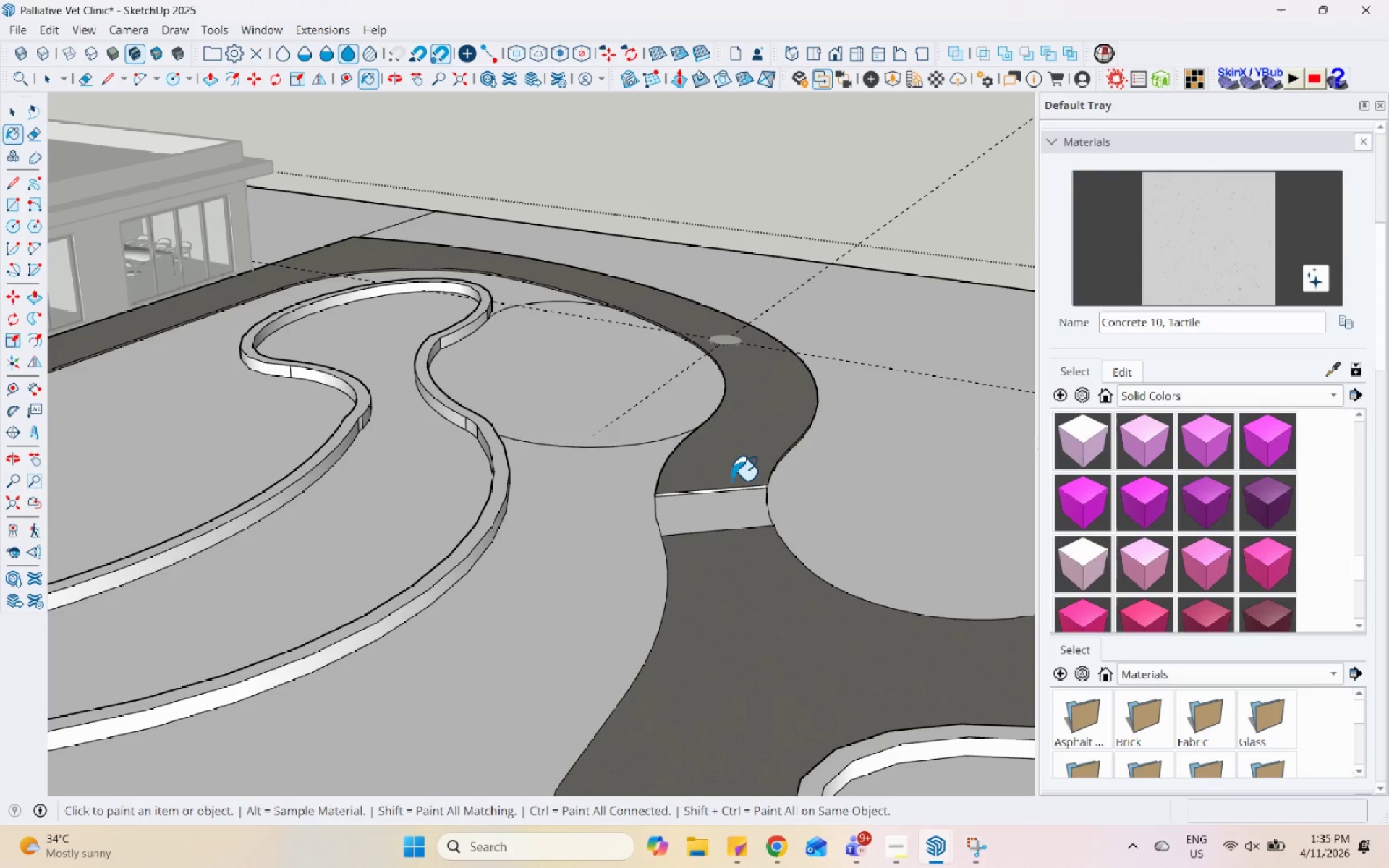 
left_click([720, 505])
 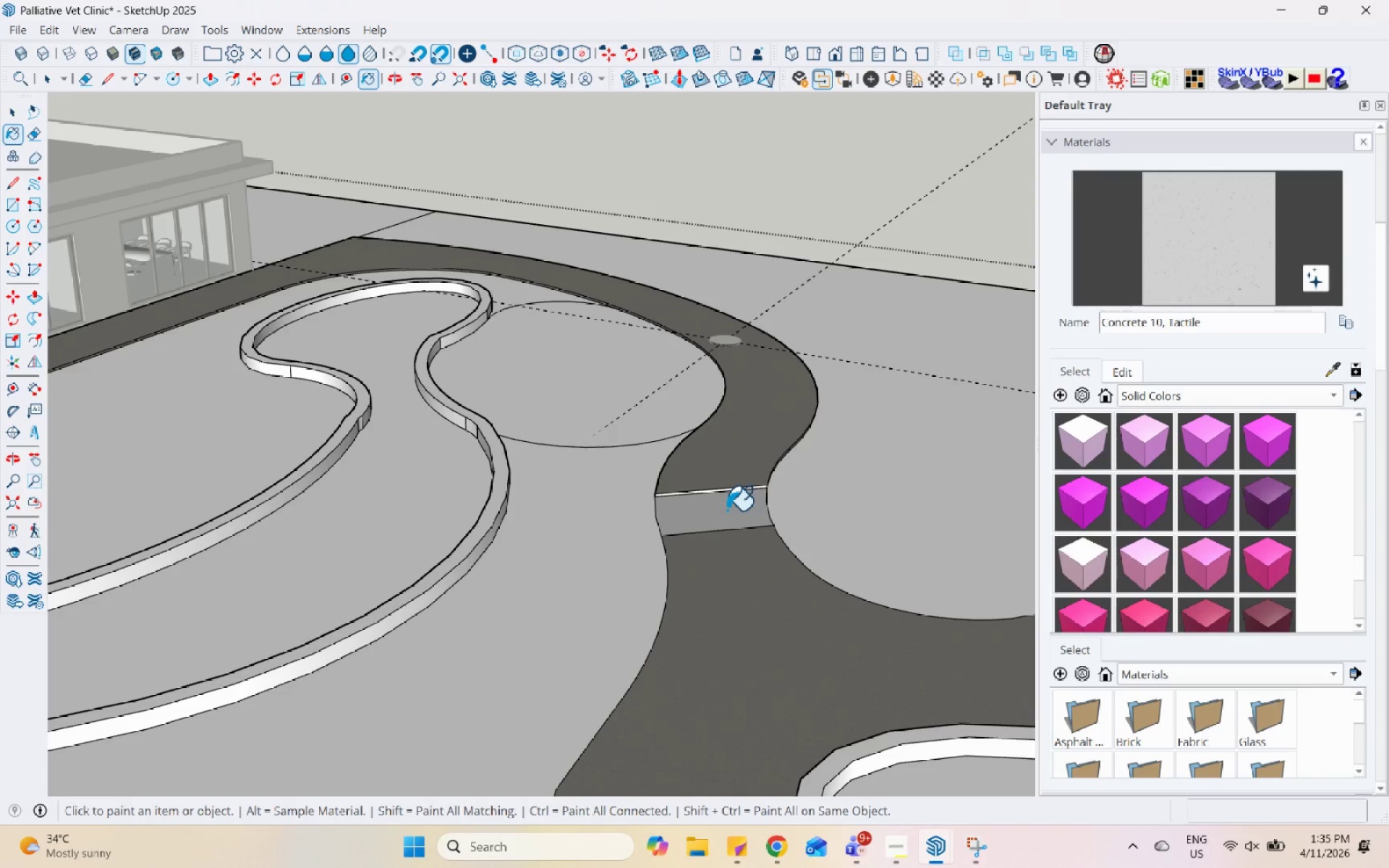 
scroll: coordinate [598, 521], scroll_direction: up, amount: 21.0
 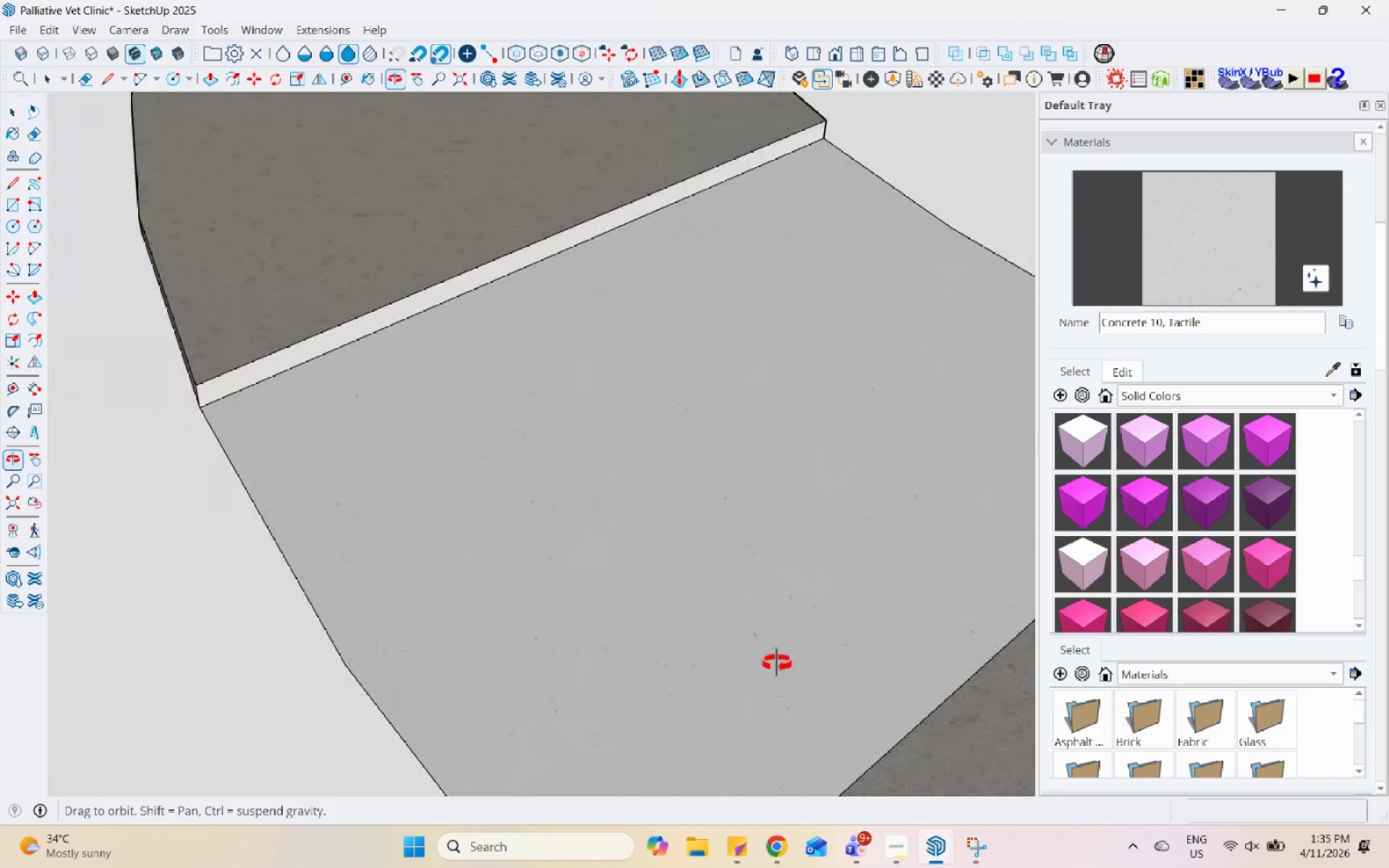 
scroll: coordinate [859, 385], scroll_direction: down, amount: 9.0
 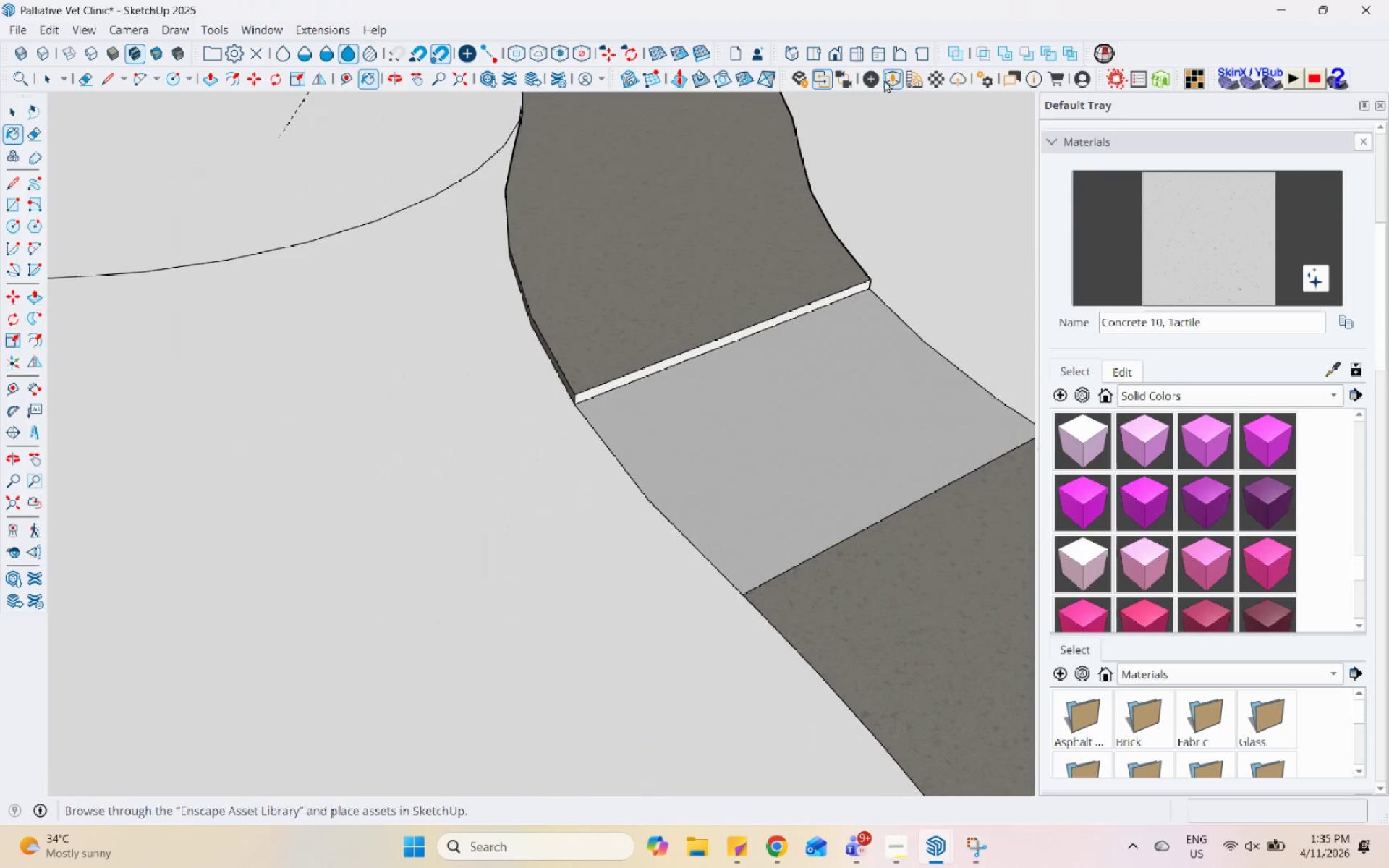 
mouse_move([905, 98])
 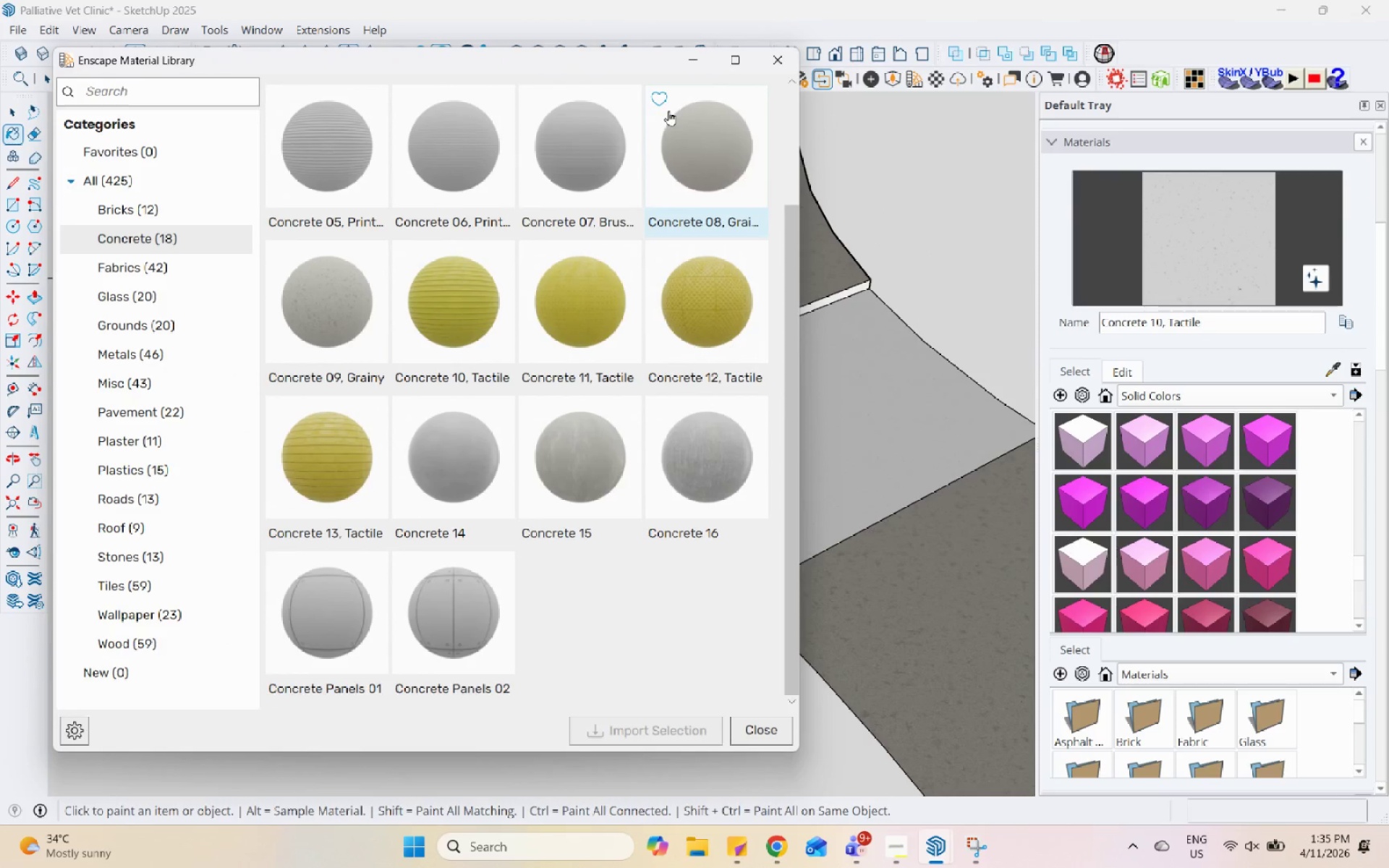 
left_click([689, 61])
 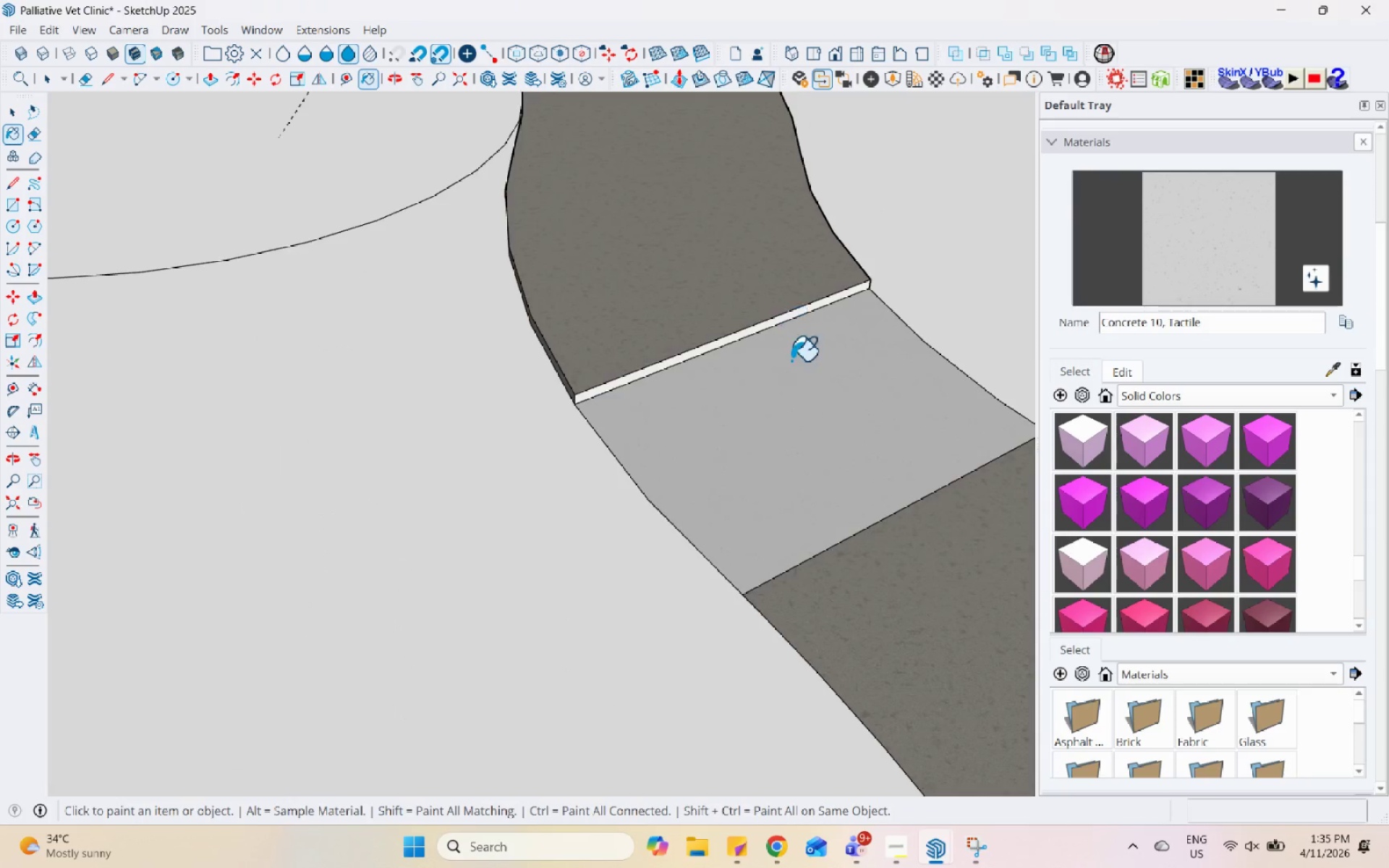 
scroll: coordinate [875, 556], scroll_direction: down, amount: 13.0
 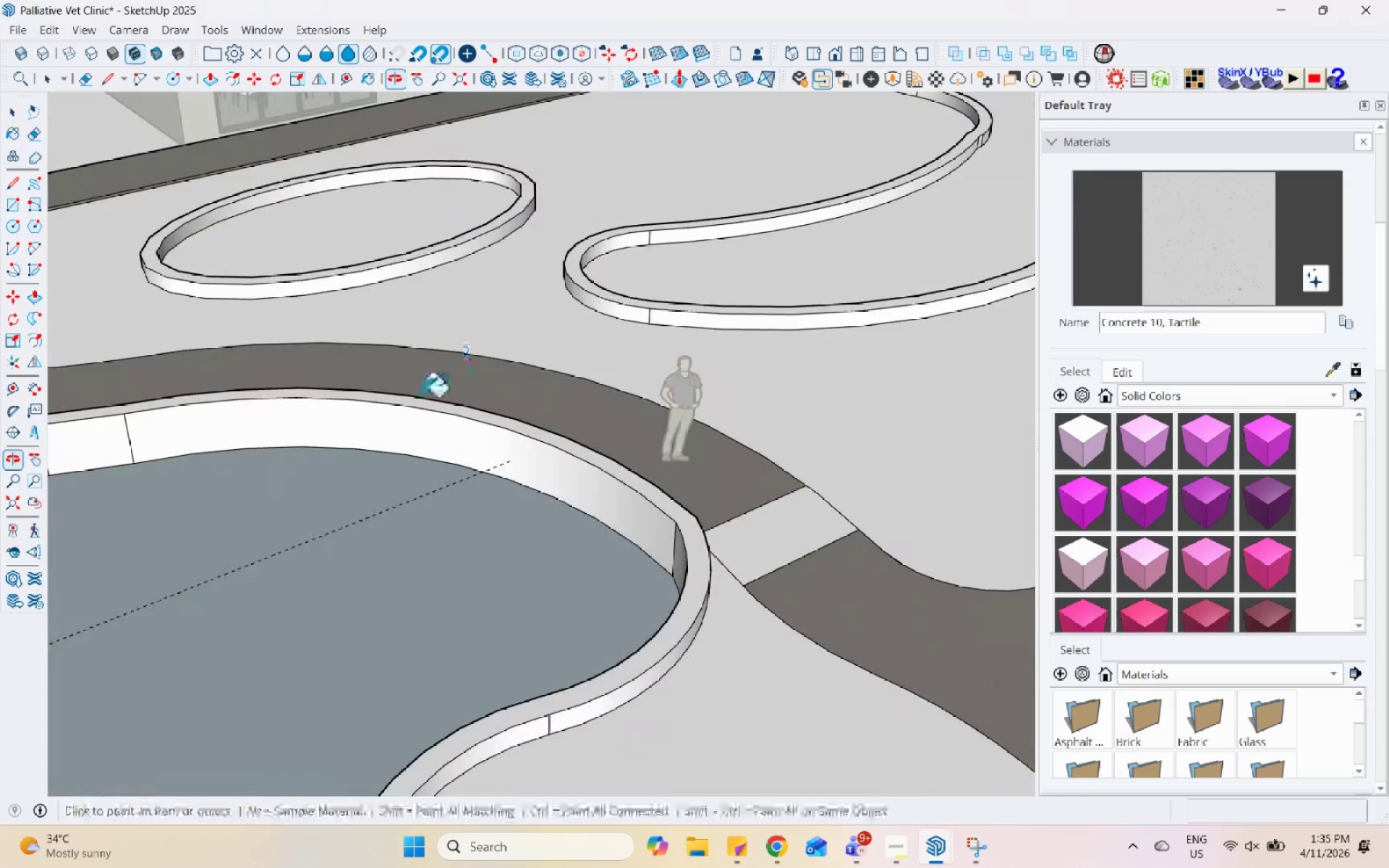 
double_click([774, 488])
 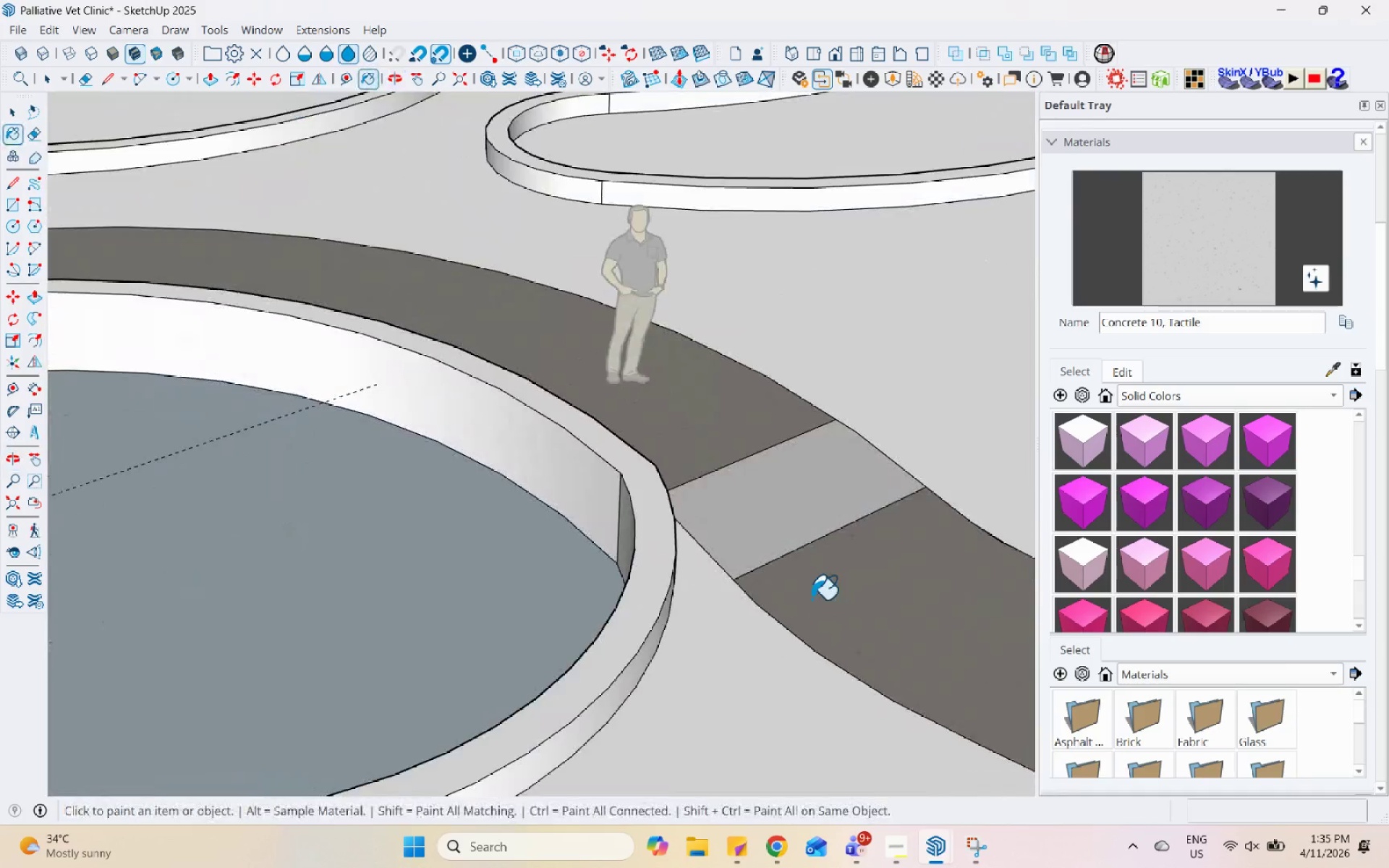 
scroll: coordinate [782, 535], scroll_direction: up, amount: 9.0
 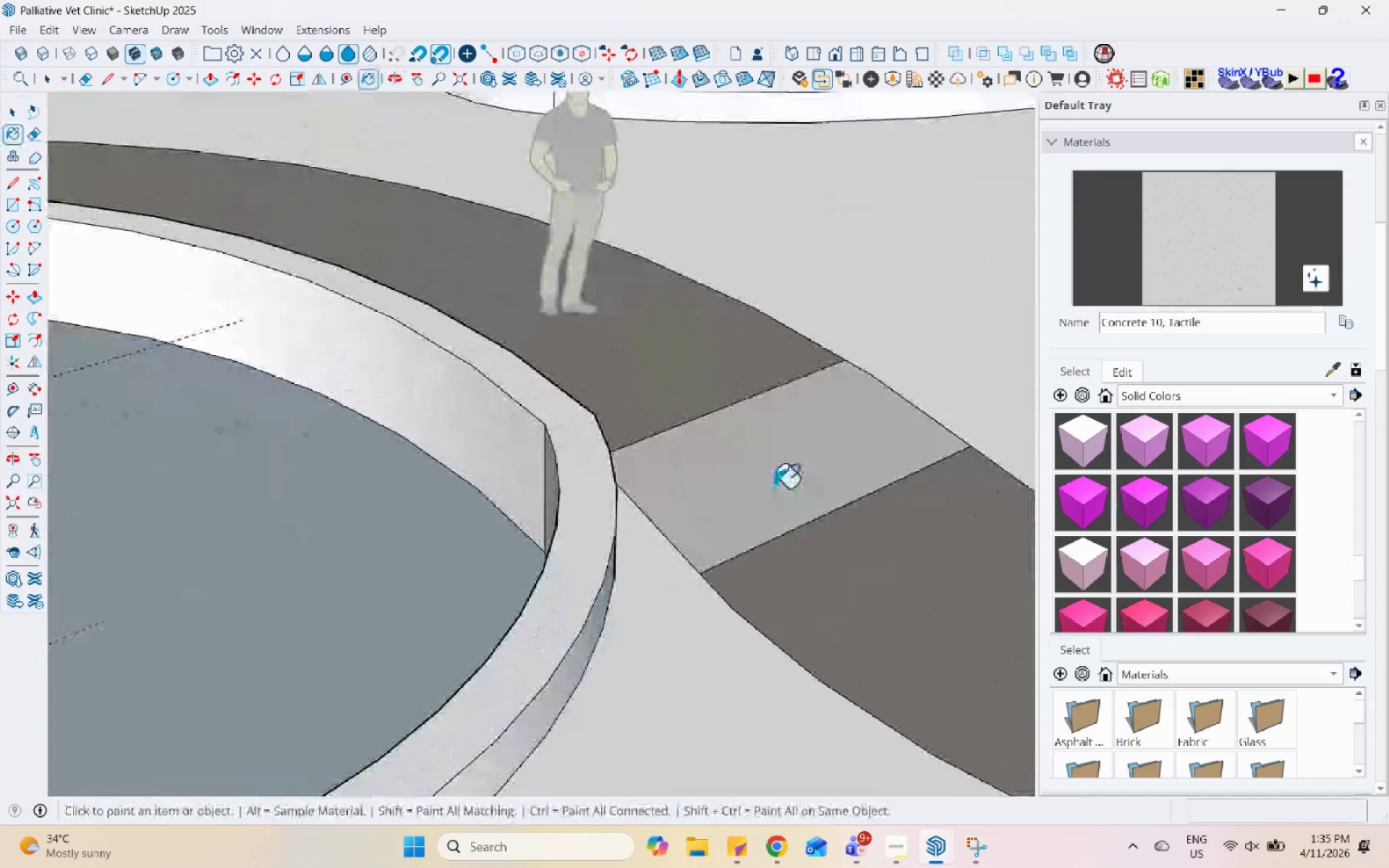 
double_click([405, 501])
 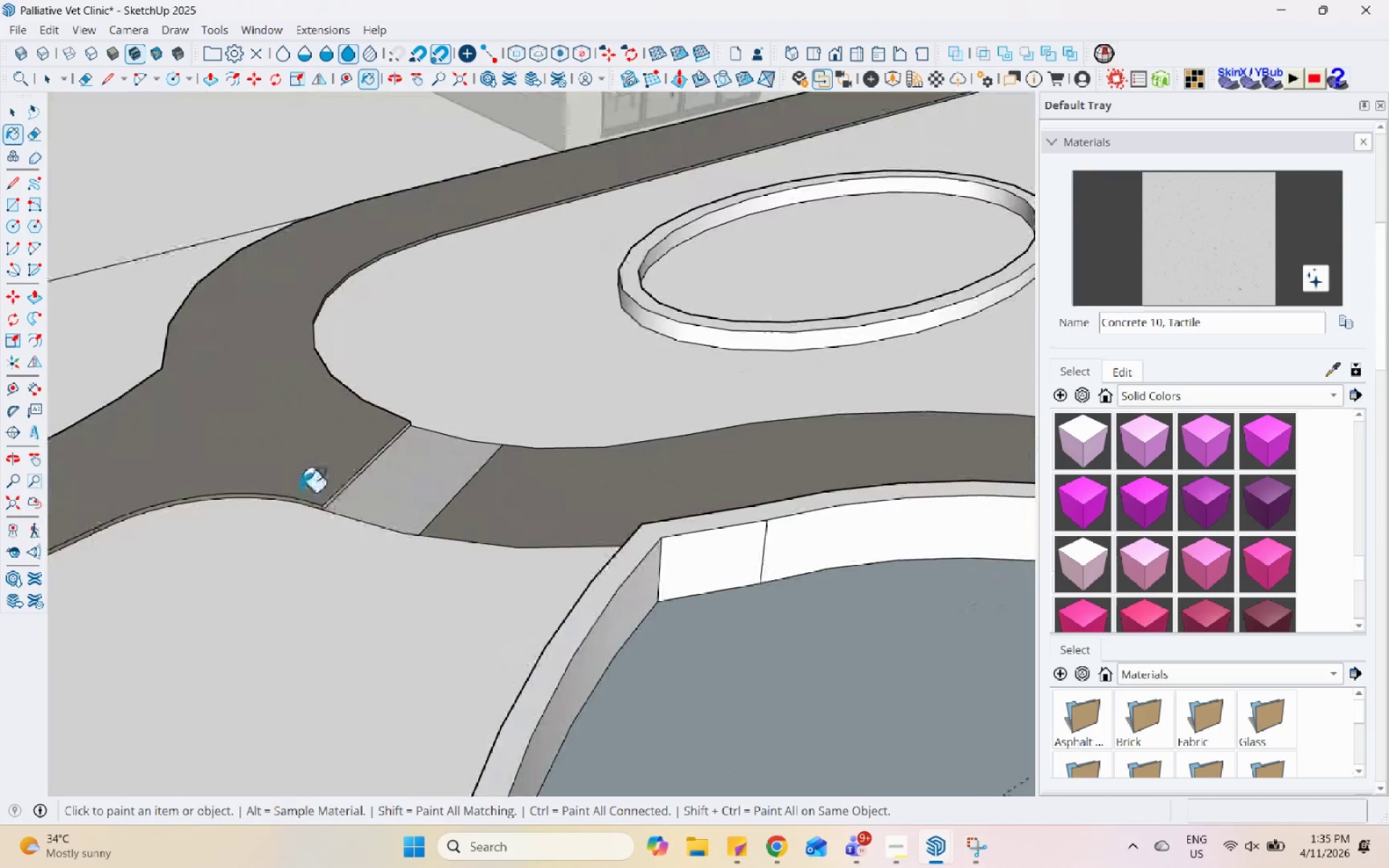 
scroll: coordinate [409, 567], scroll_direction: down, amount: 9.0
 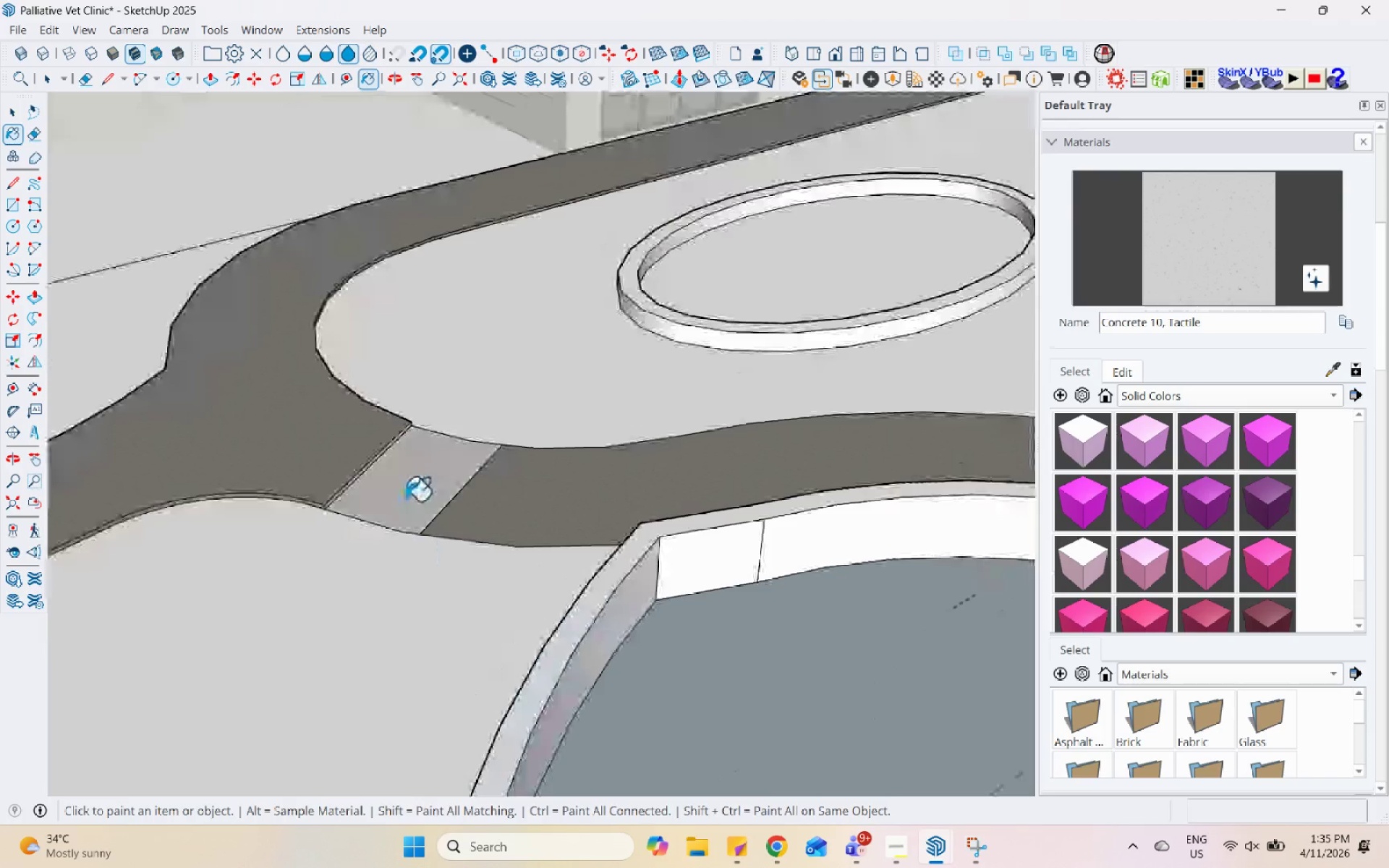 
left_click([622, 553])
 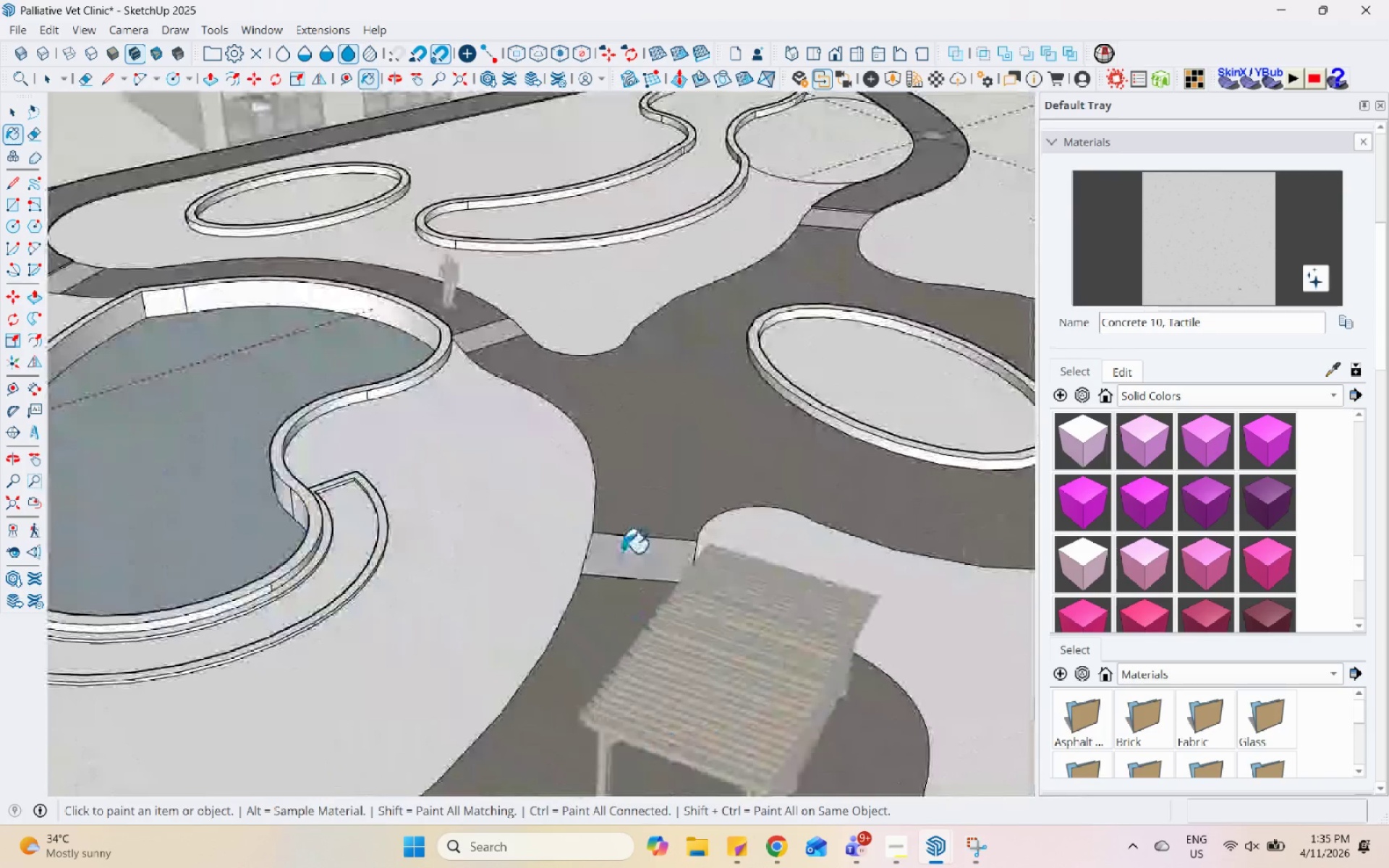 
scroll: coordinate [633, 626], scroll_direction: down, amount: 8.0
 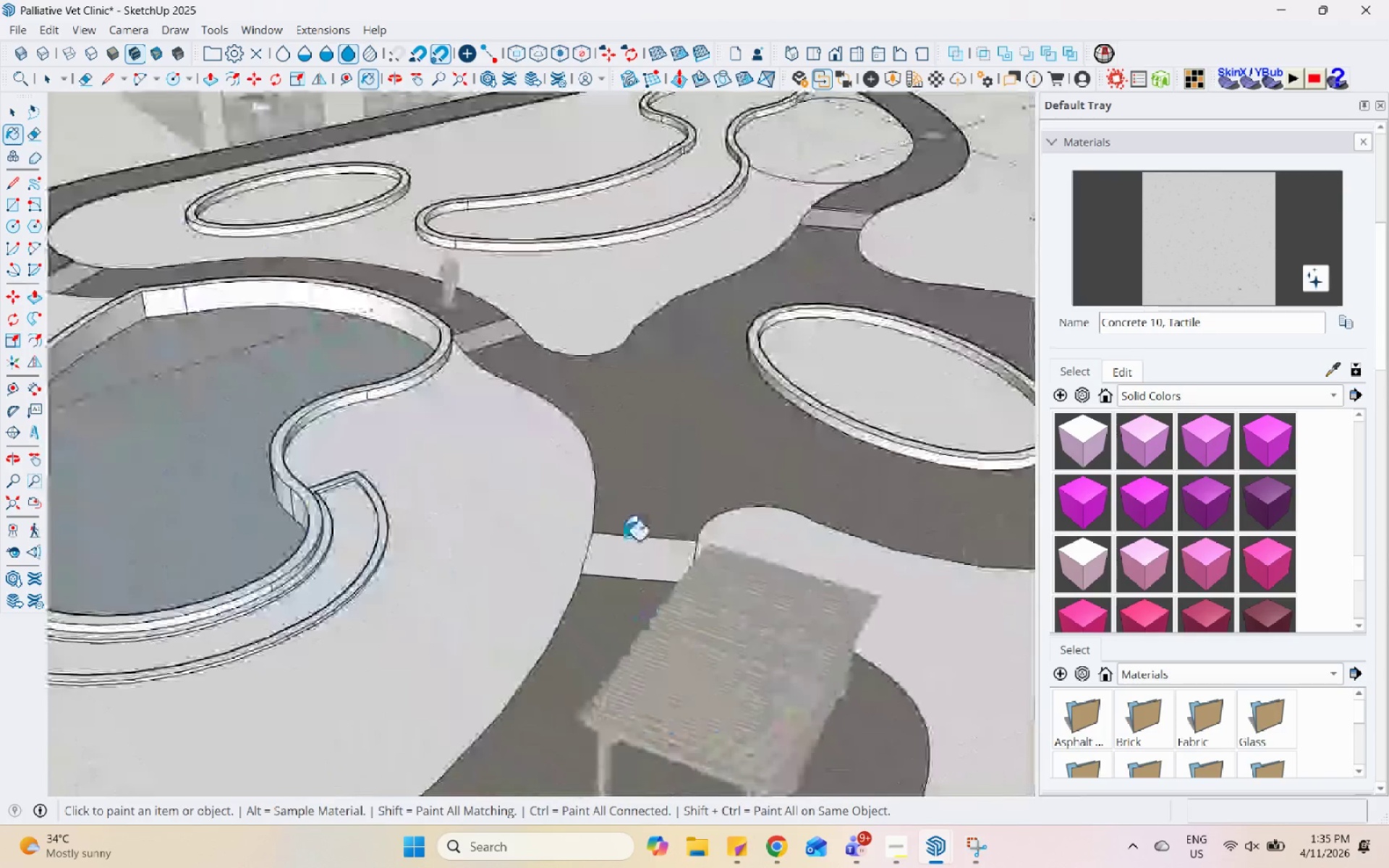 
double_click([622, 553])
 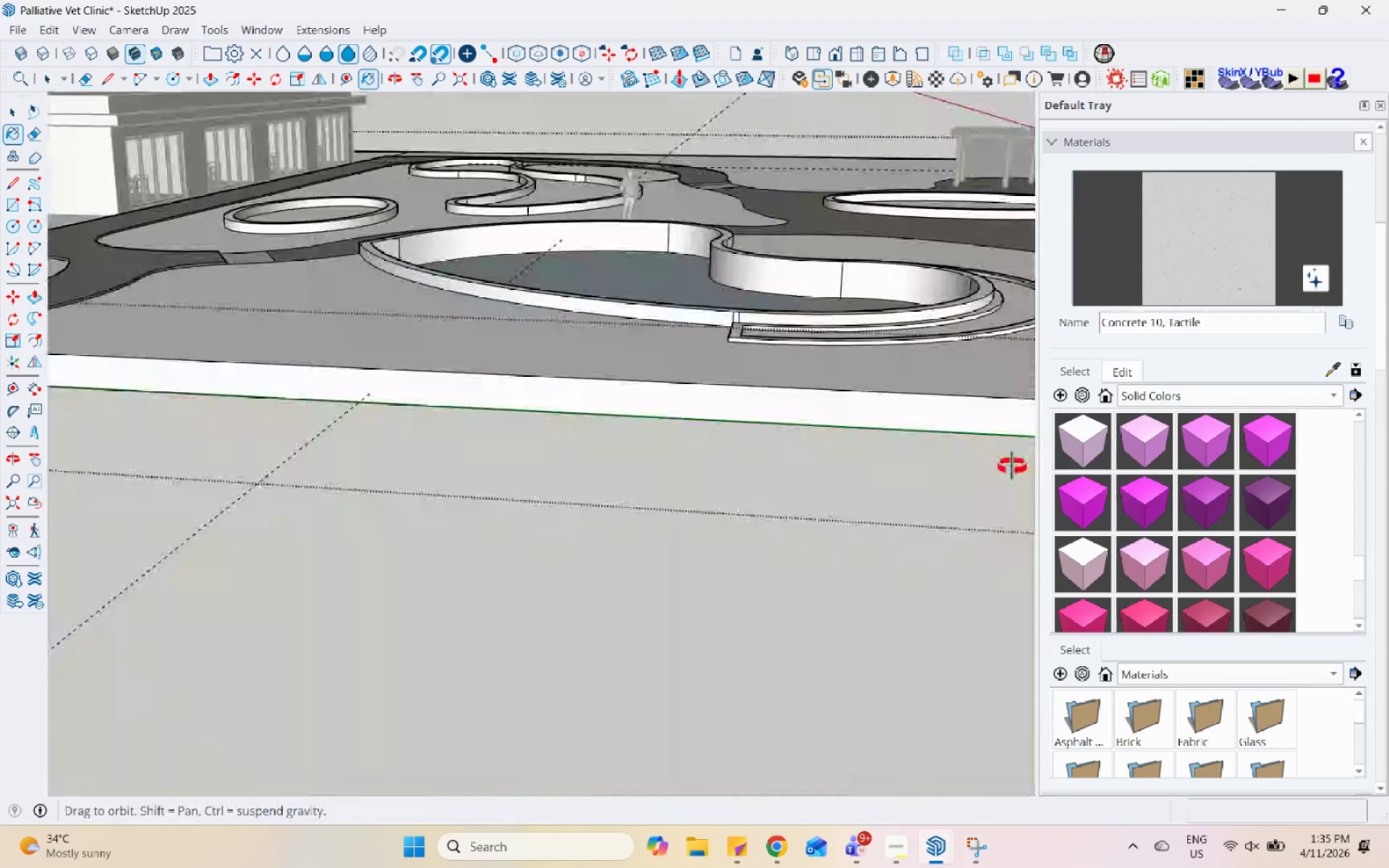 
scroll: coordinate [569, 644], scroll_direction: down, amount: 5.0
 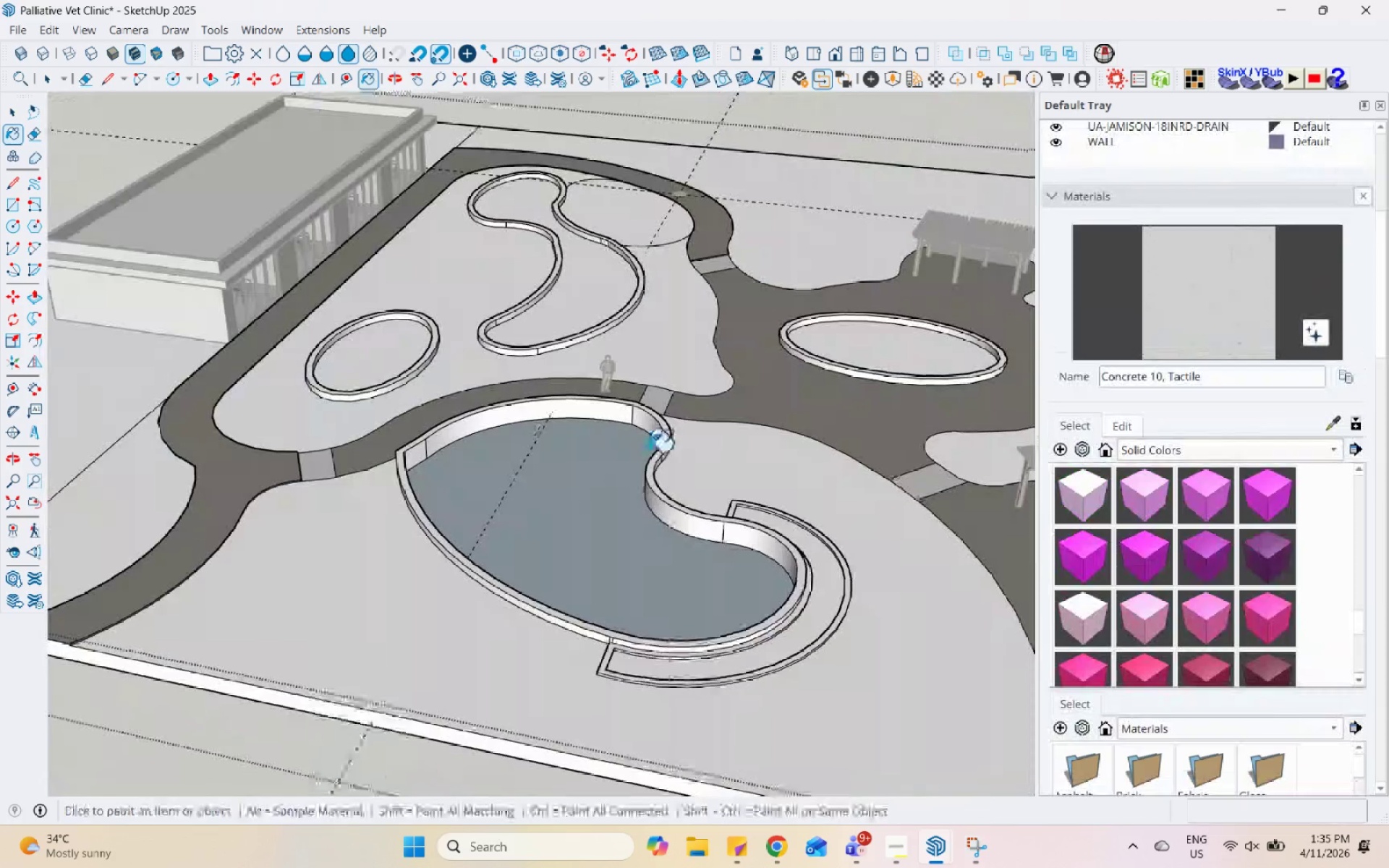 
key(Space)
 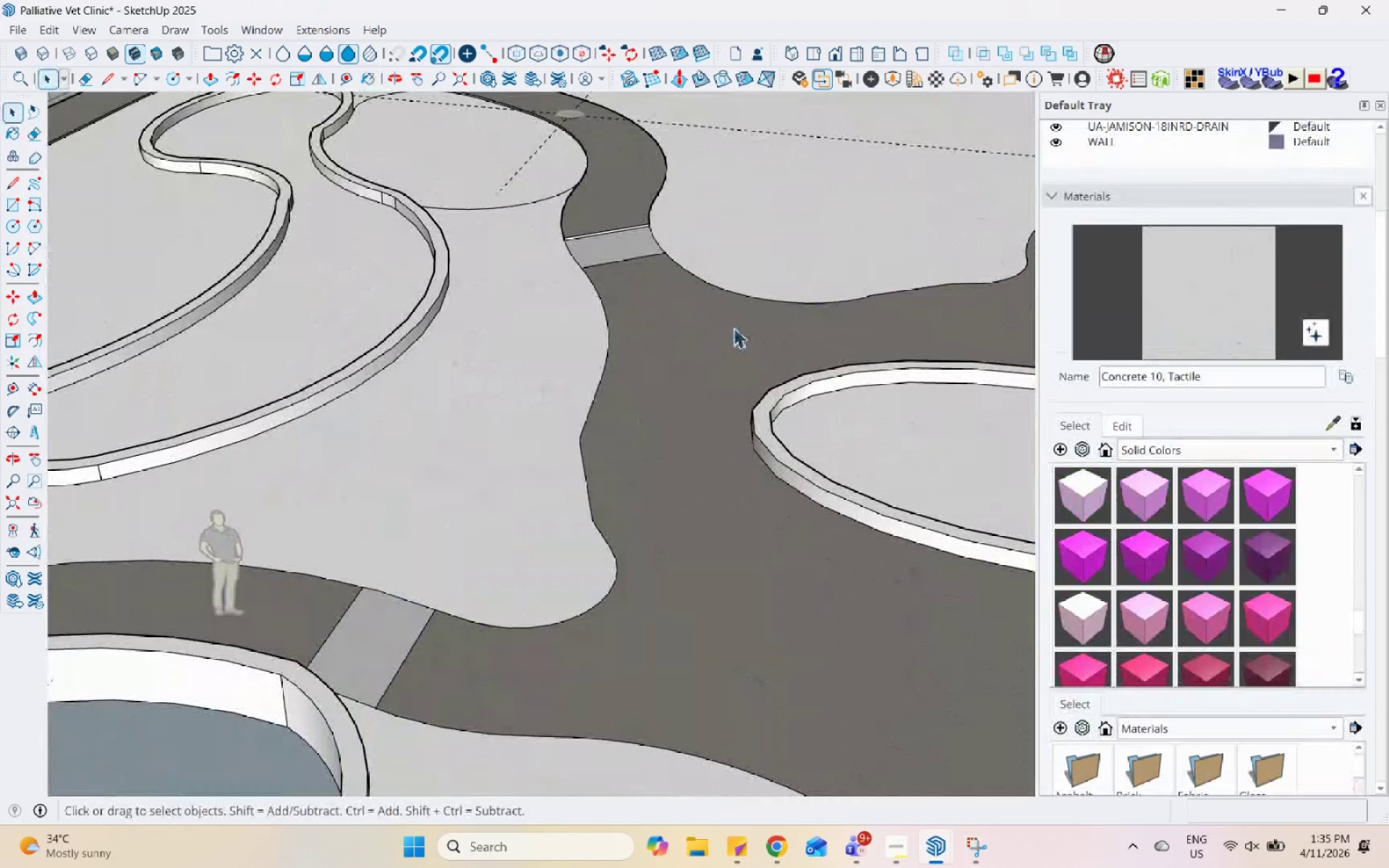 
scroll: coordinate [796, 249], scroll_direction: up, amount: 8.0
 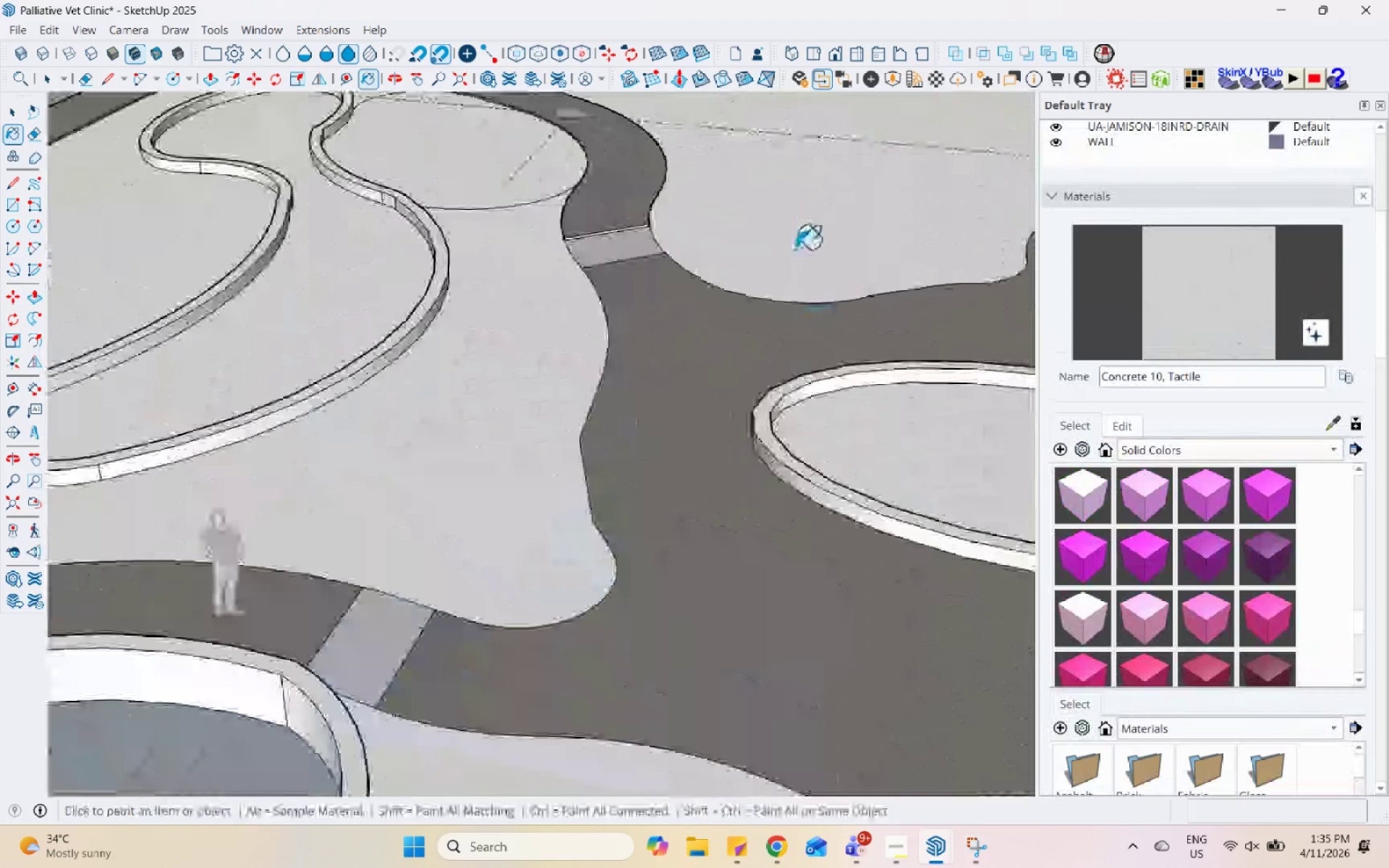 
key(P)
 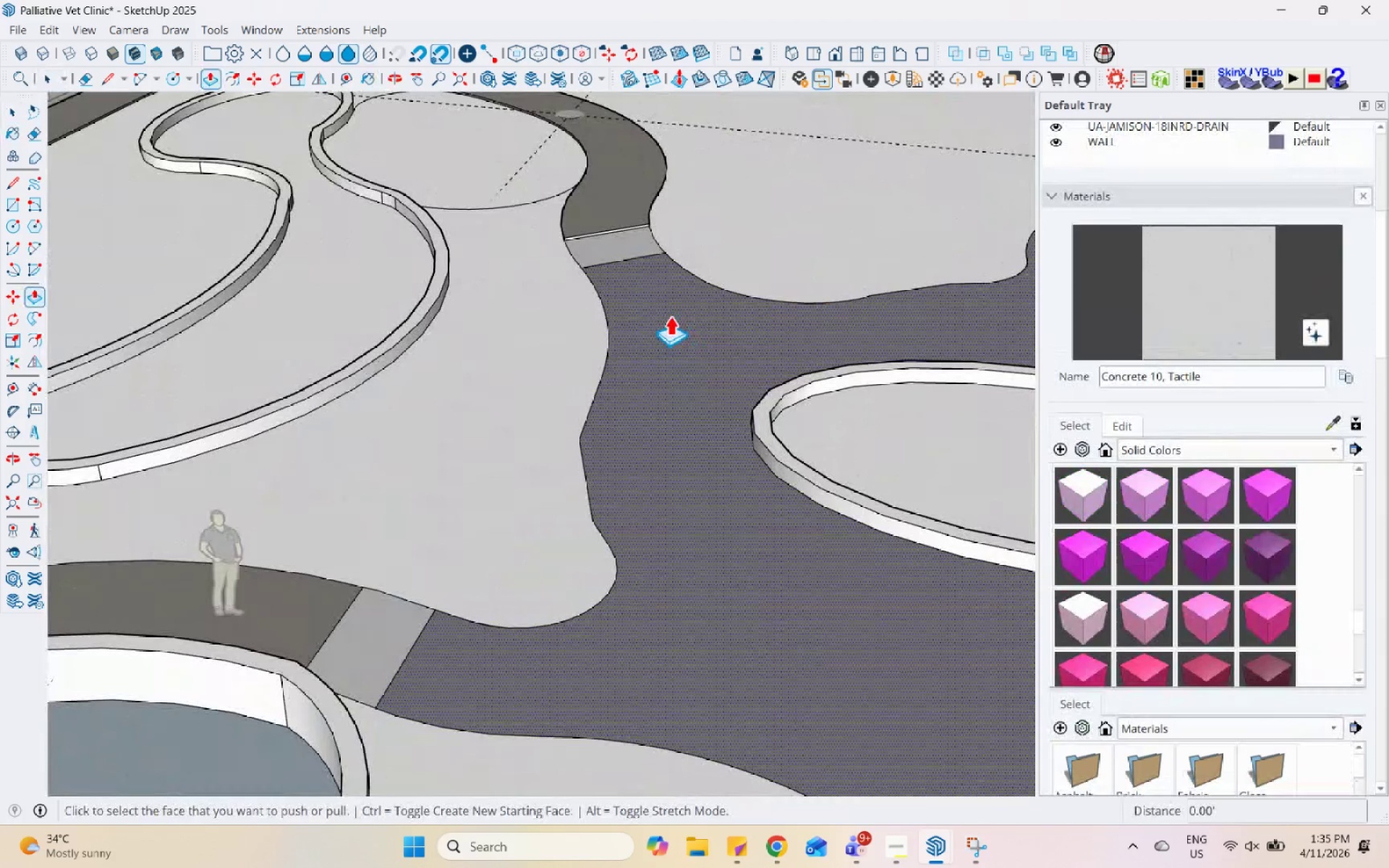 
double_click([670, 315])
 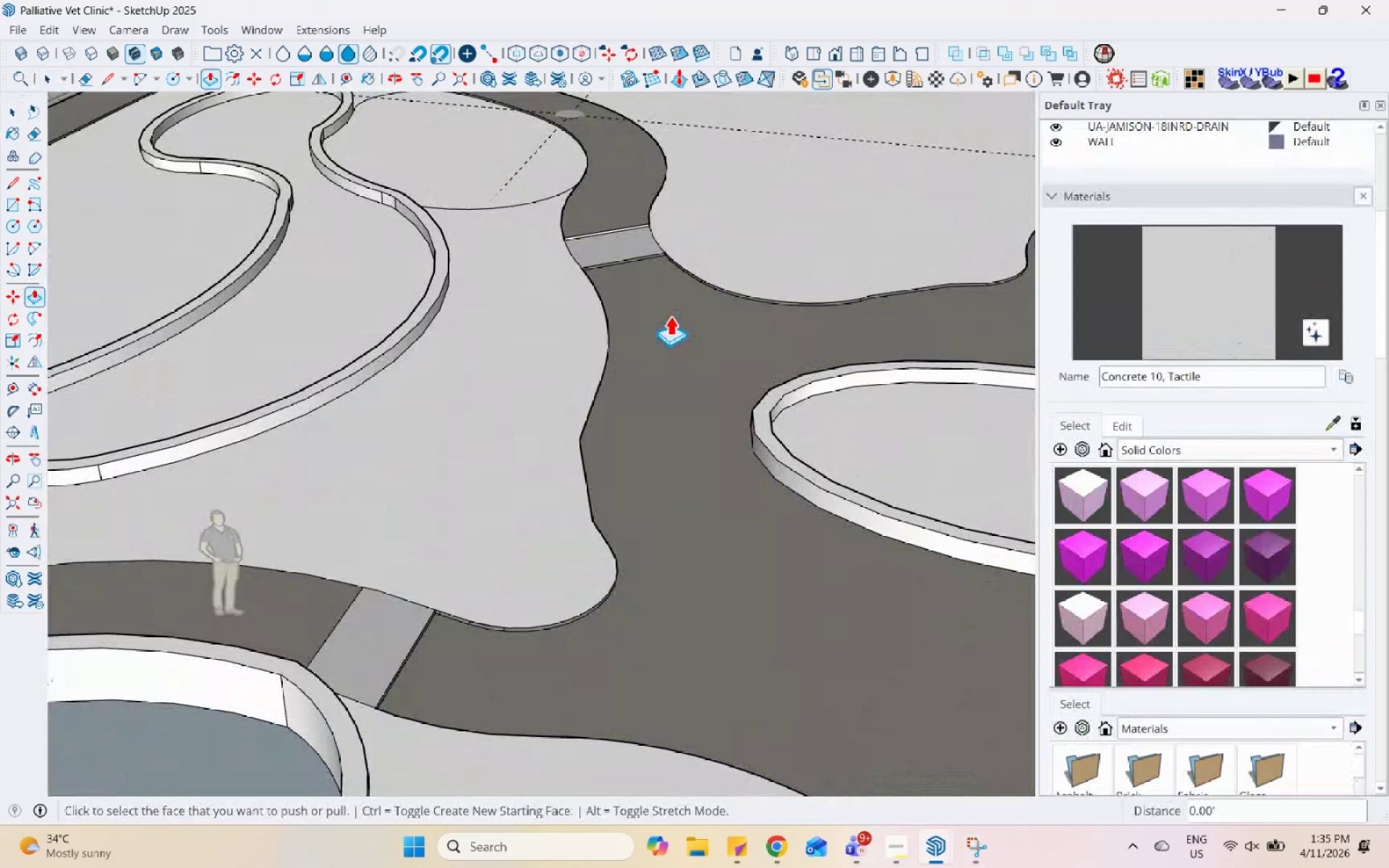 
key(Control+Z)
 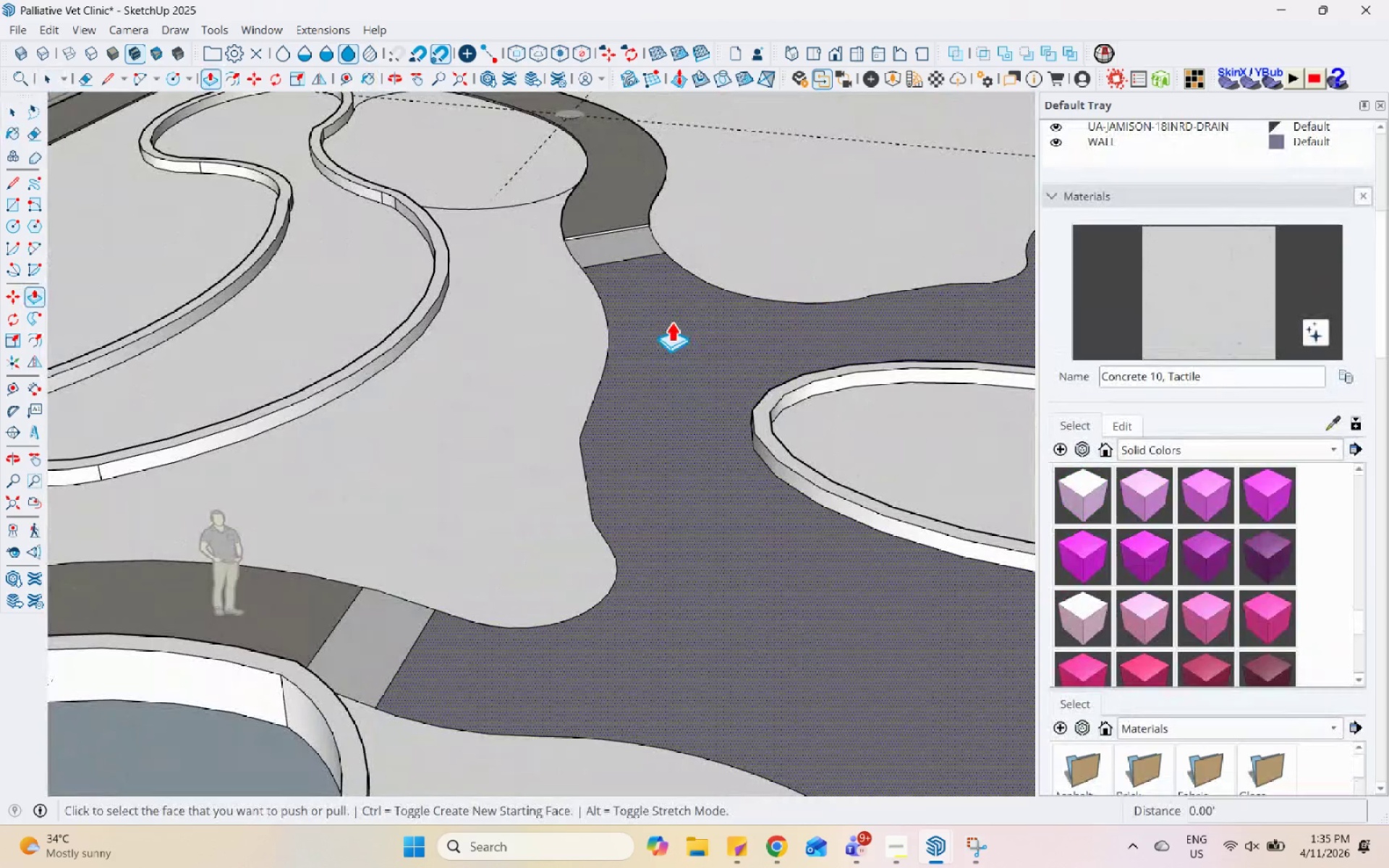 
left_click([674, 333])
 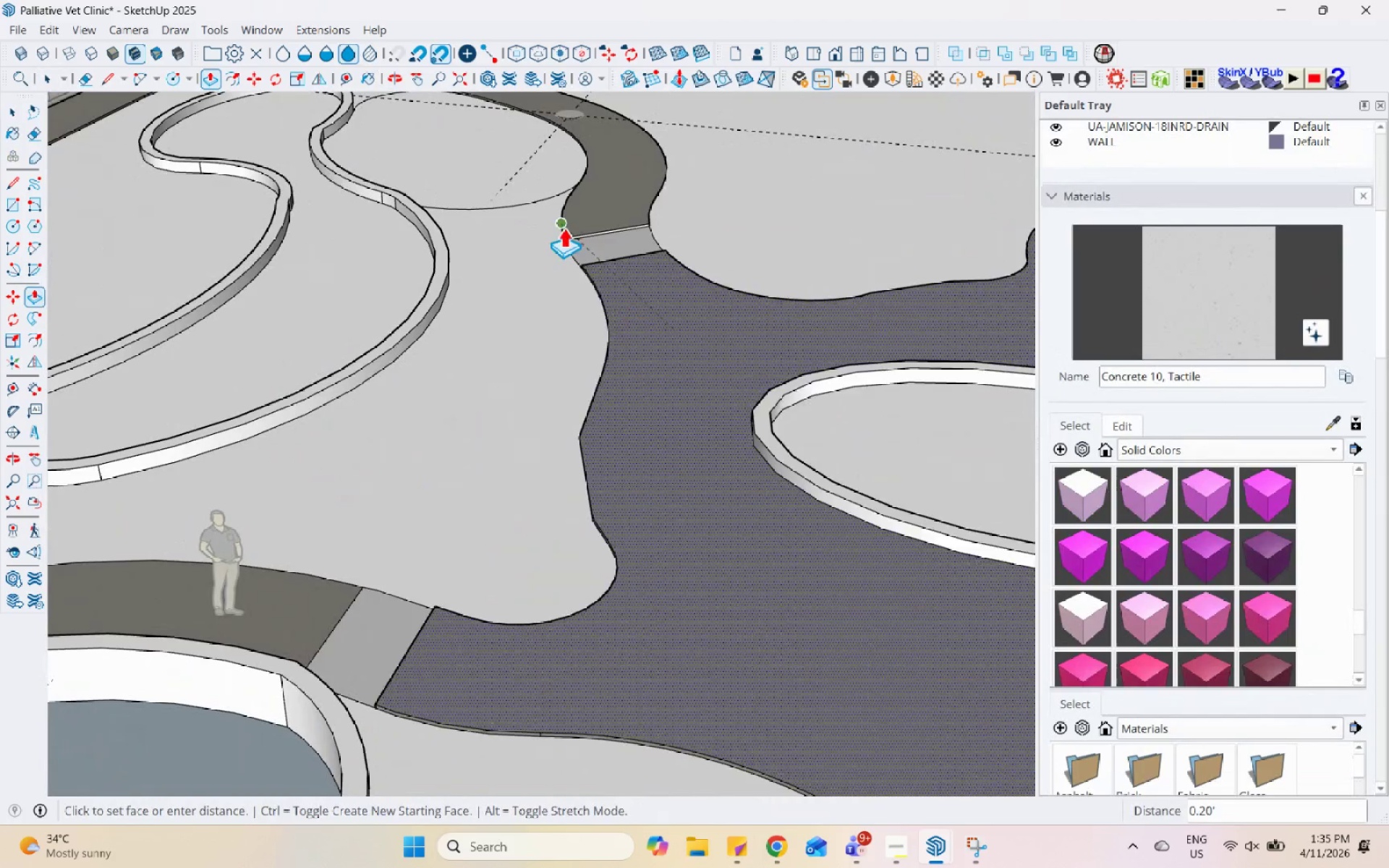 
left_click([565, 234])
 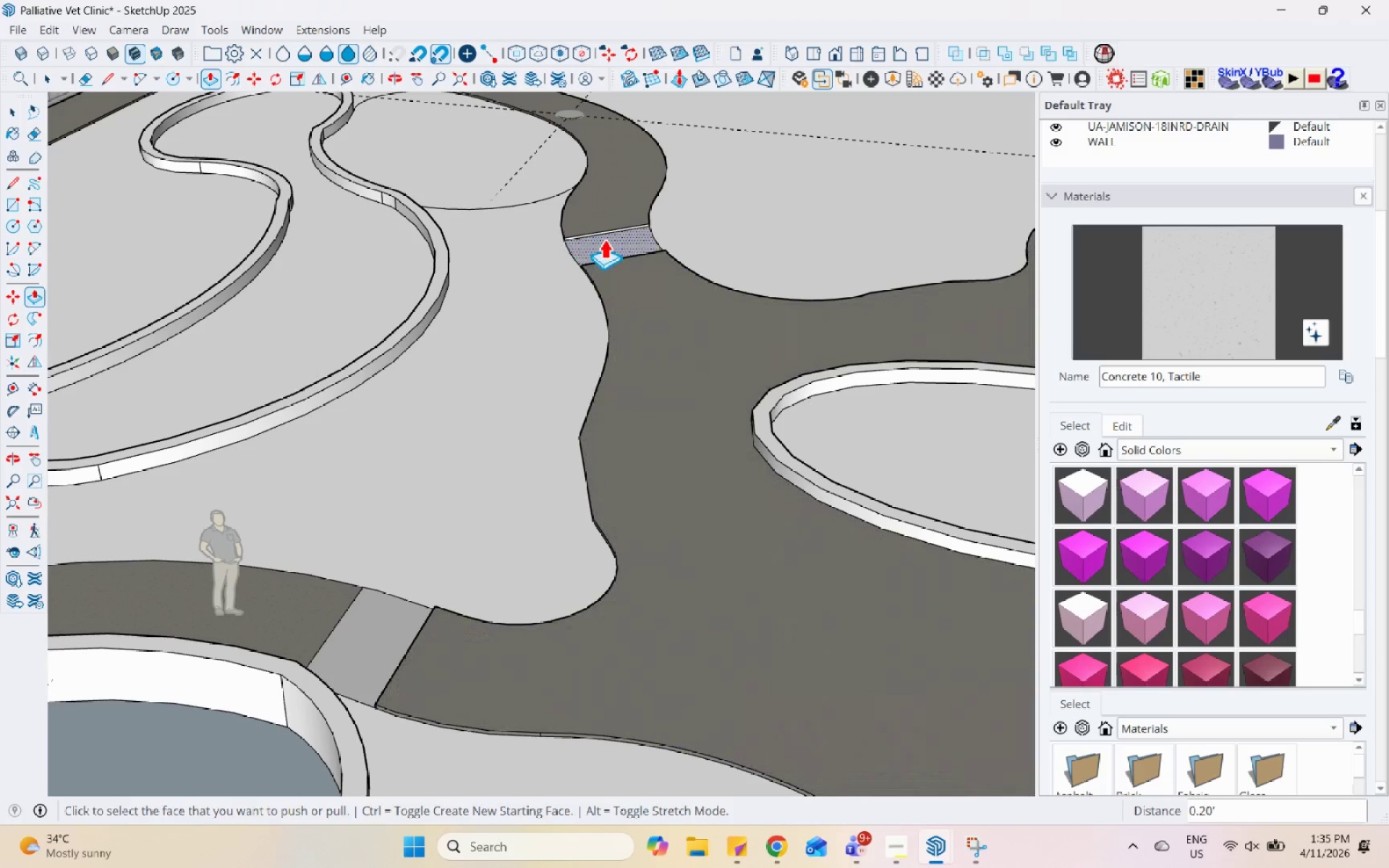 
double_click([604, 239])
 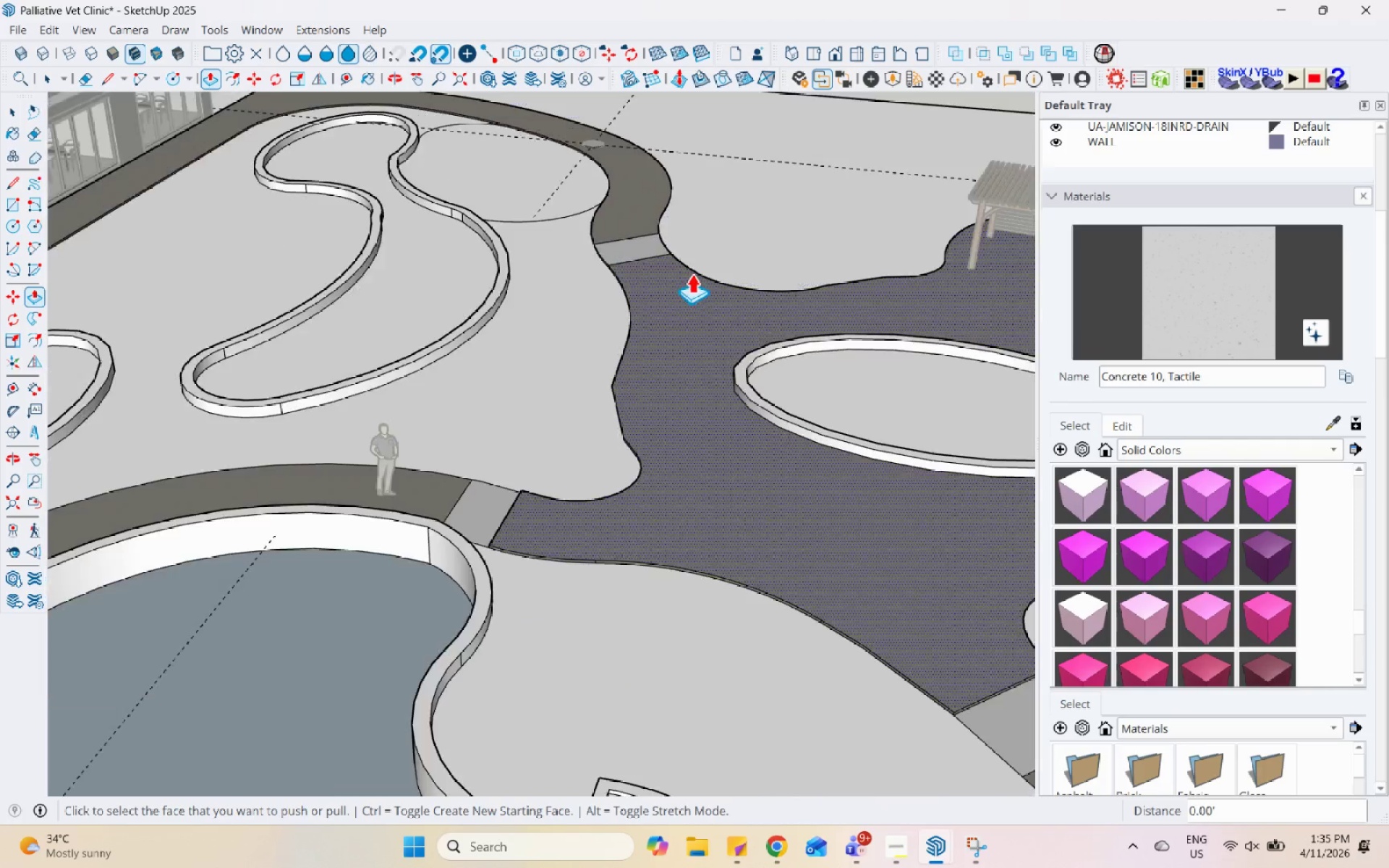 
double_click([545, 412])
 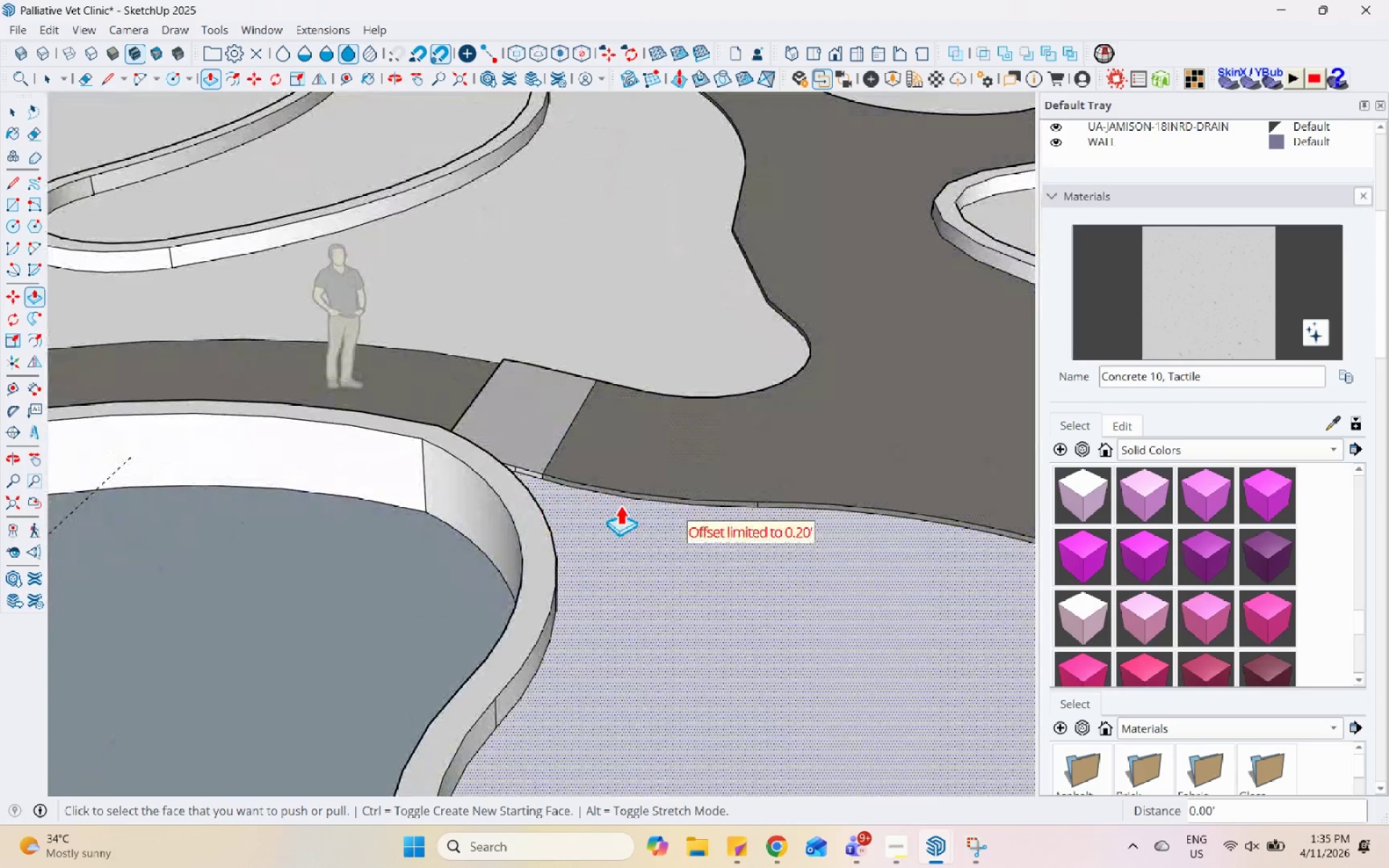 
scroll: coordinate [551, 471], scroll_direction: up, amount: 4.0
 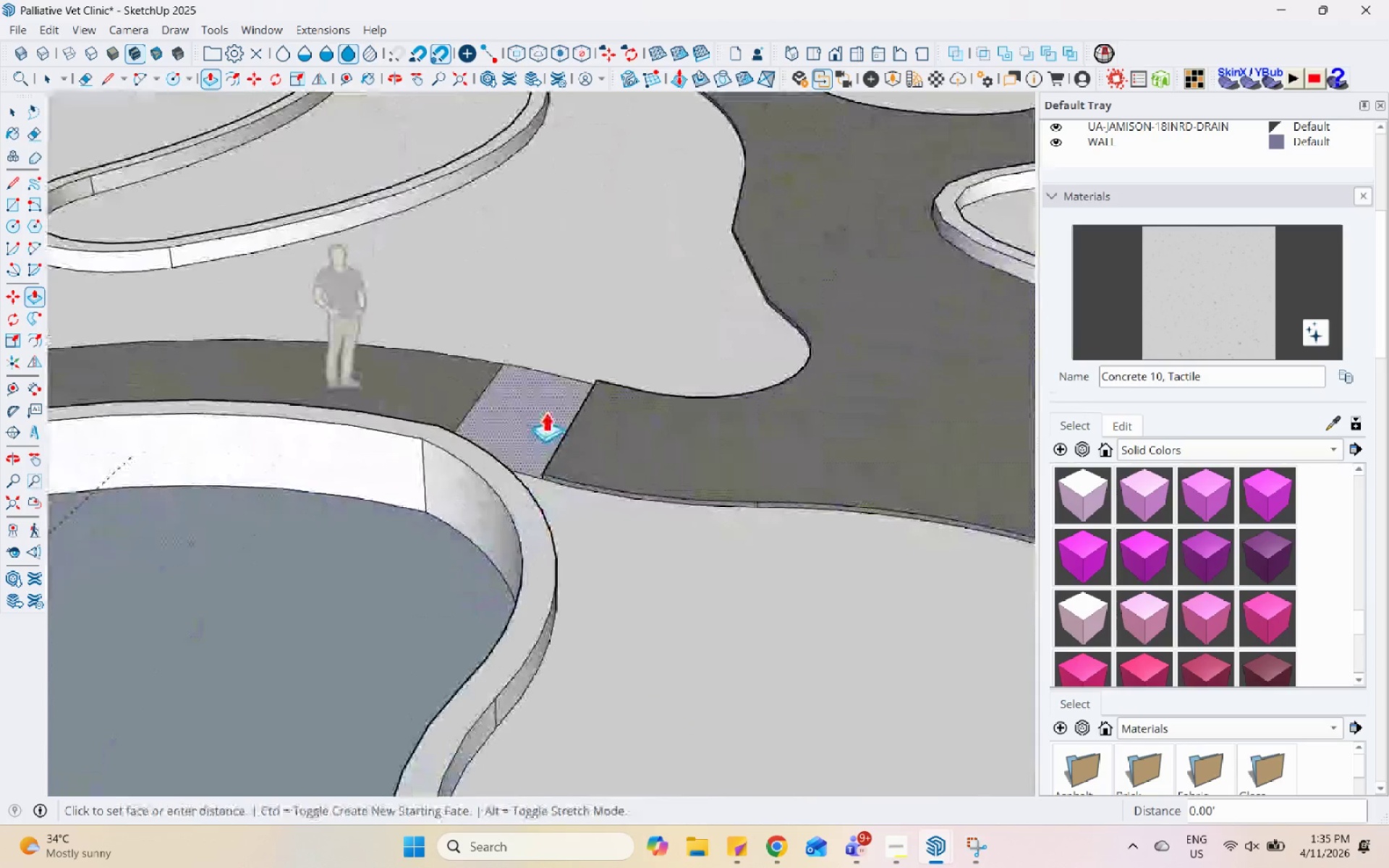 
scroll: coordinate [298, 521], scroll_direction: down, amount: 8.0
 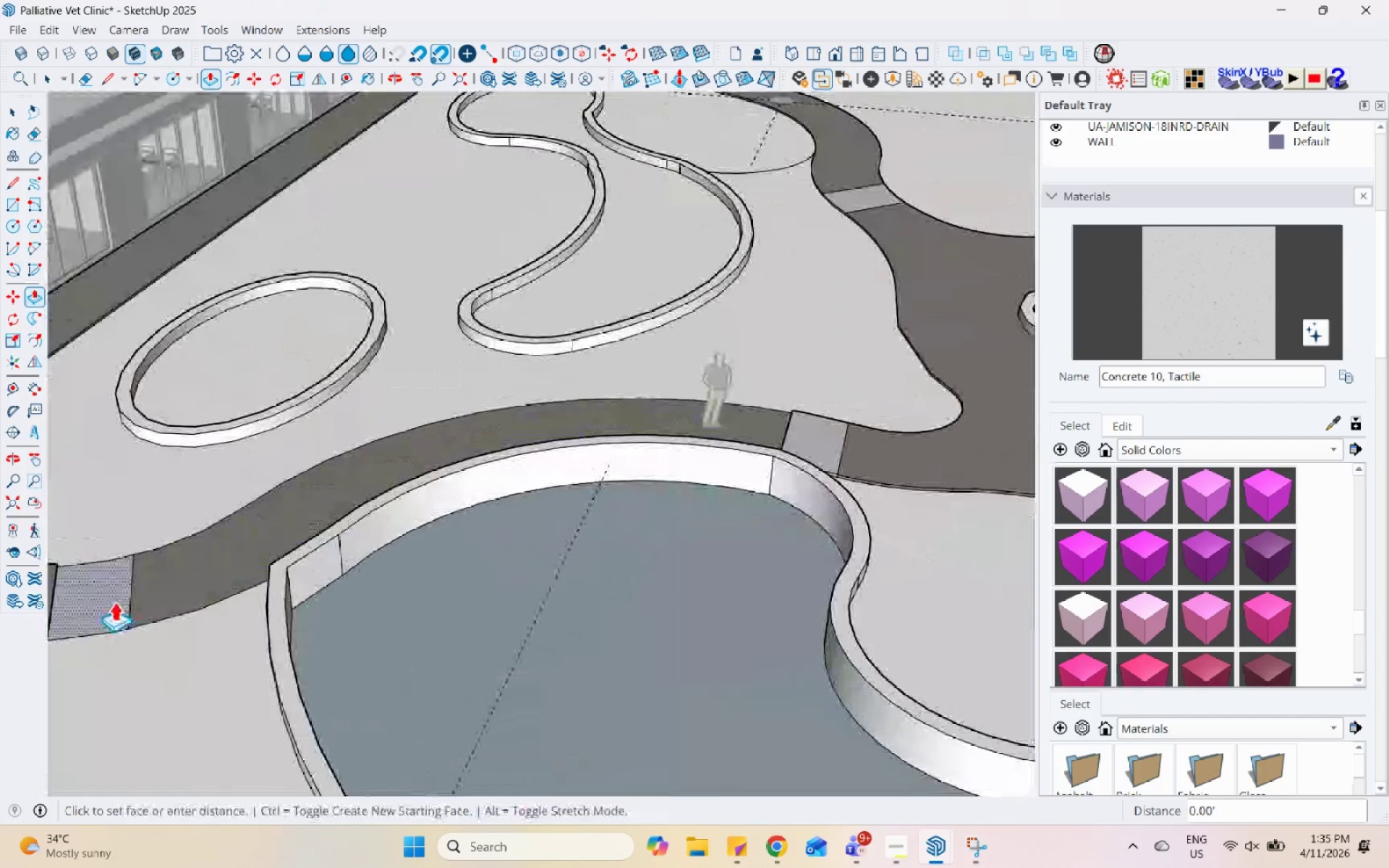 
double_click([114, 601])
 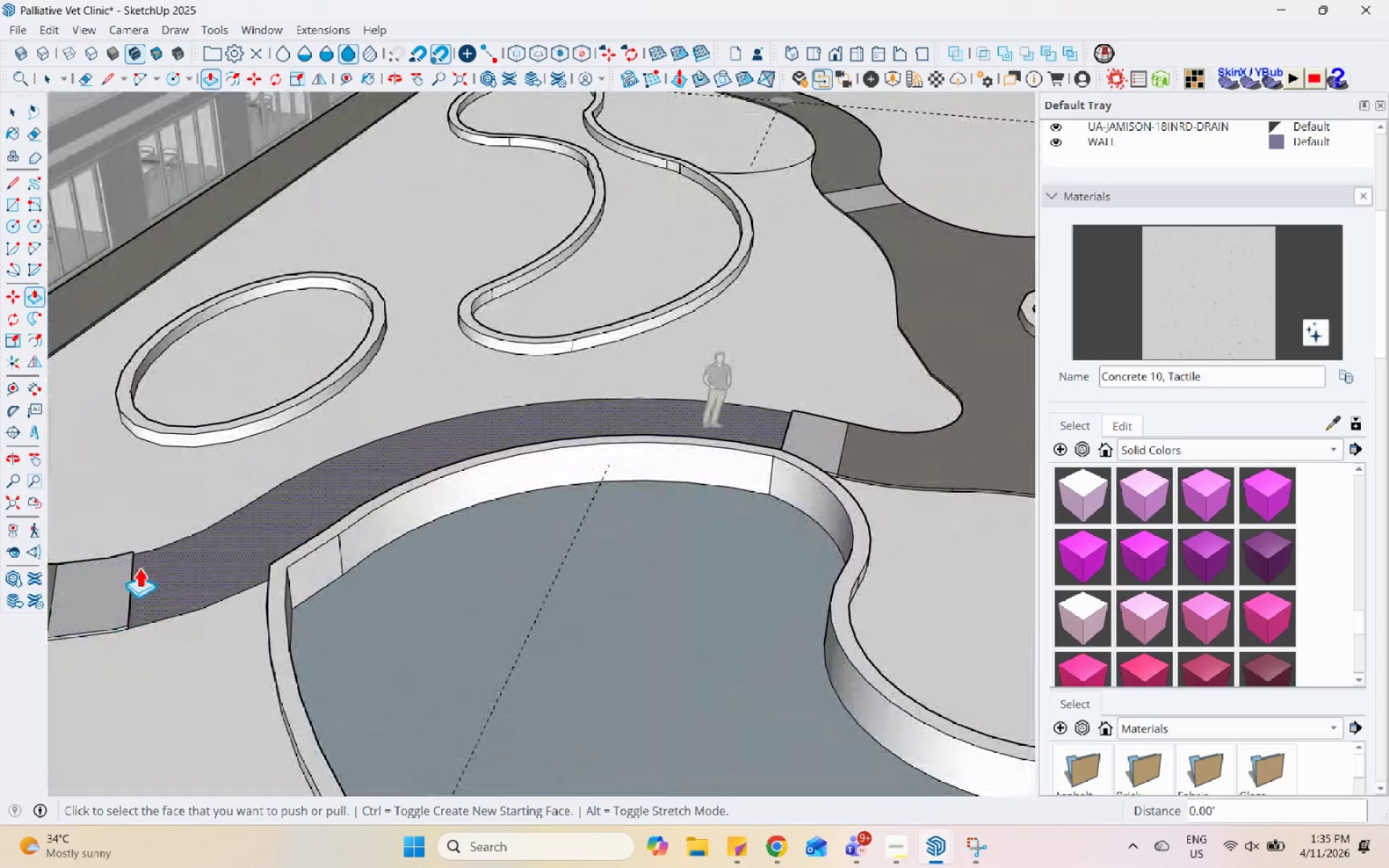 
triple_click([139, 567])
 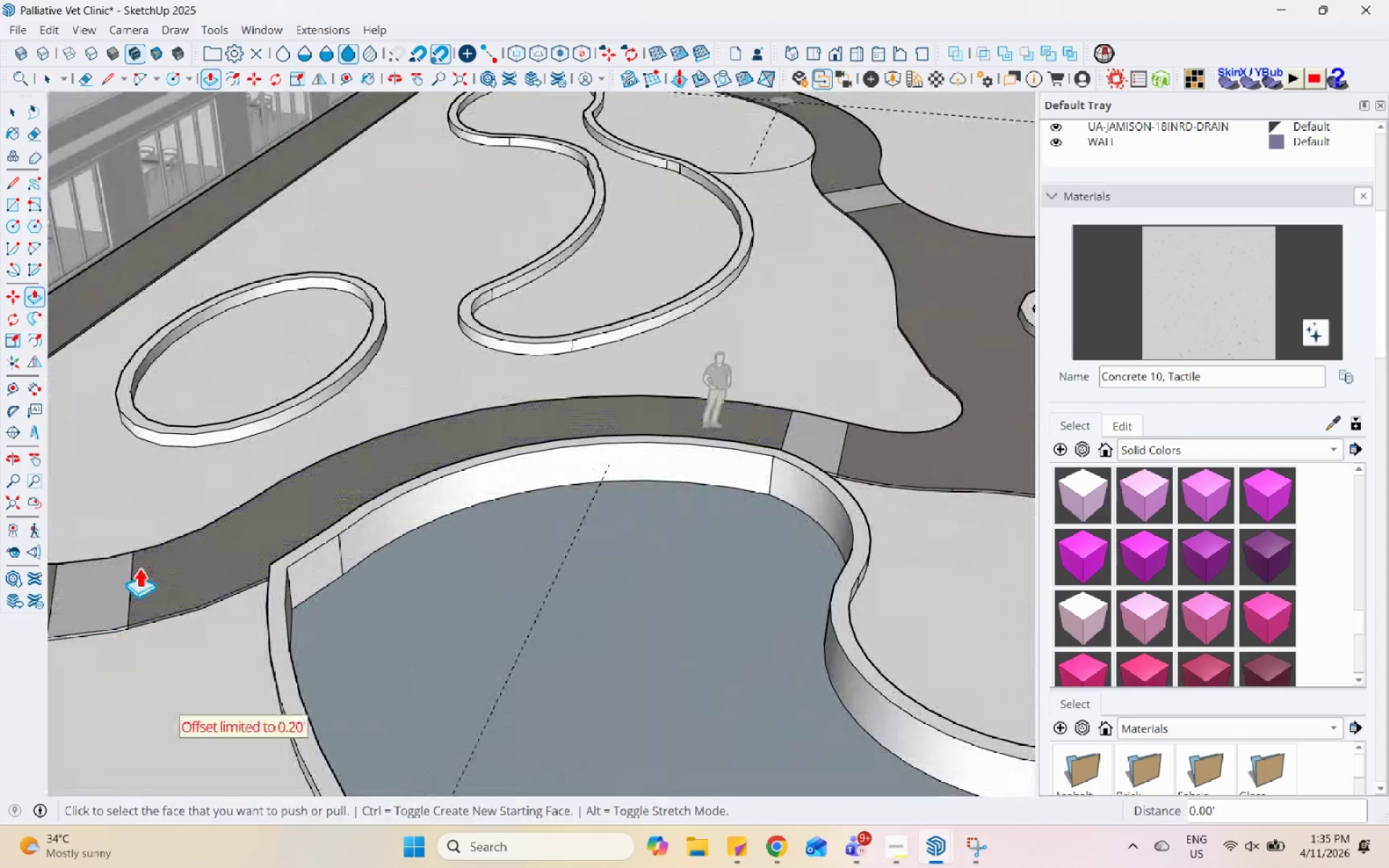 
triple_click([139, 567])
 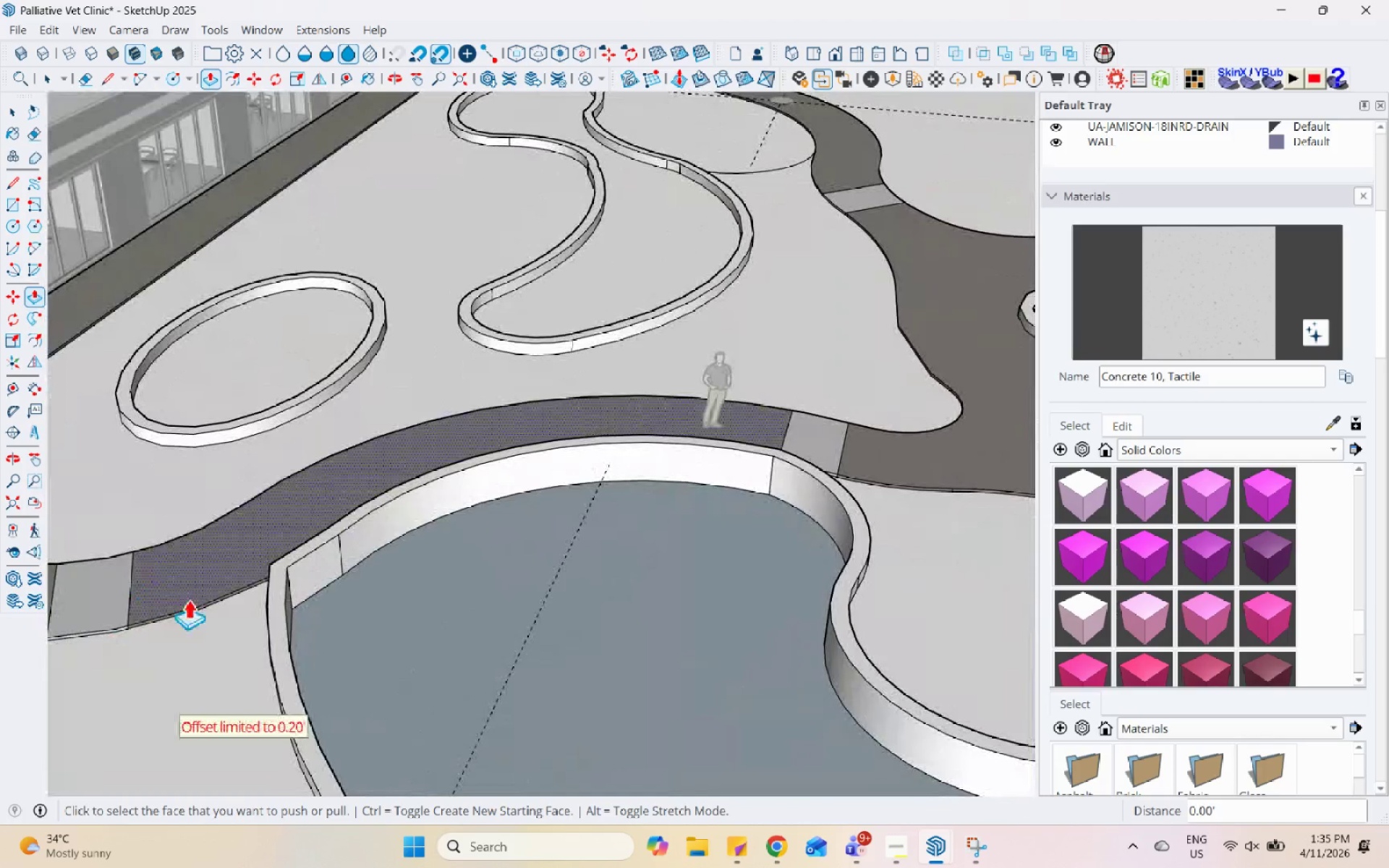 
double_click([808, 635])
 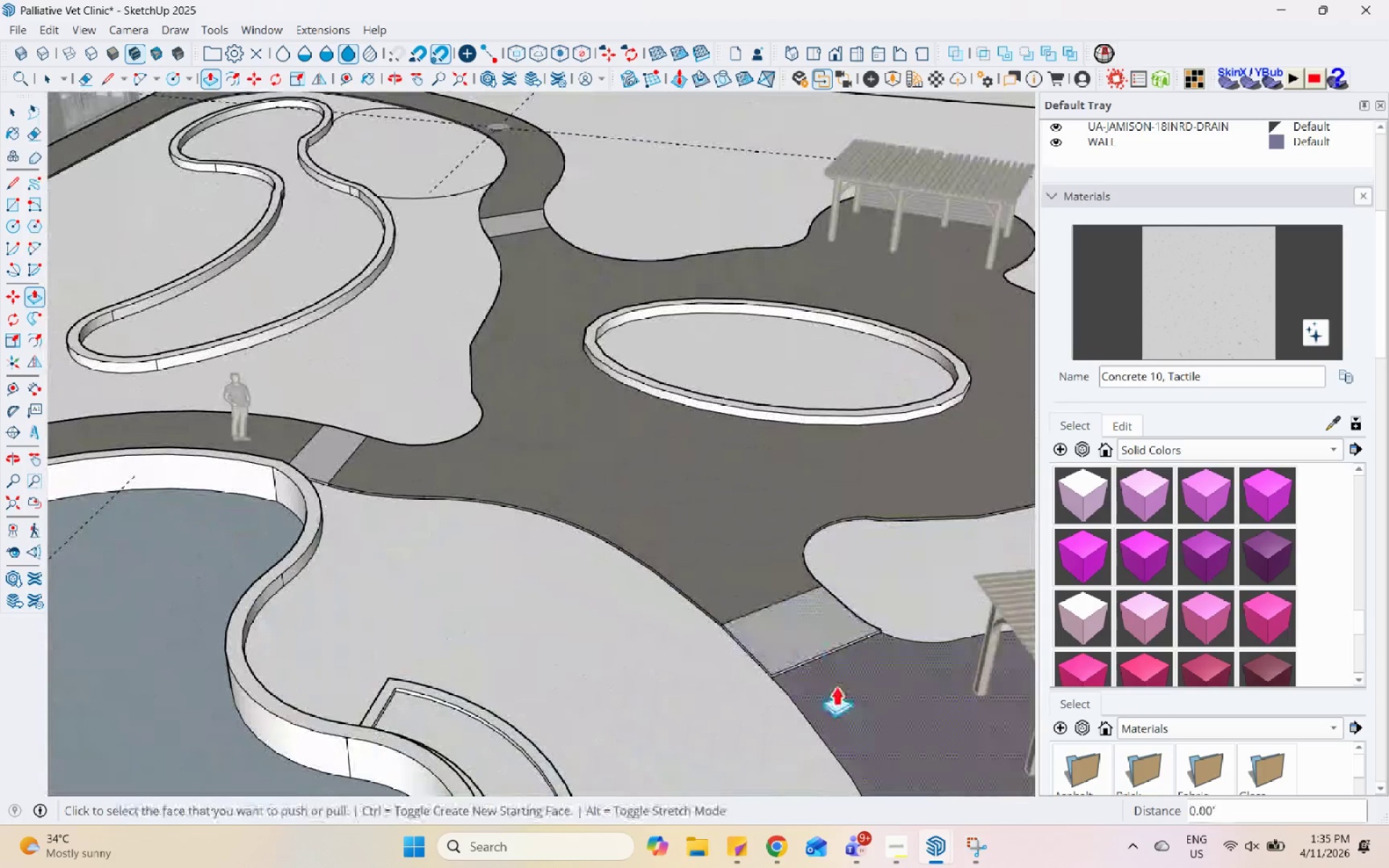 
scroll: coordinate [859, 630], scroll_direction: down, amount: 2.0
 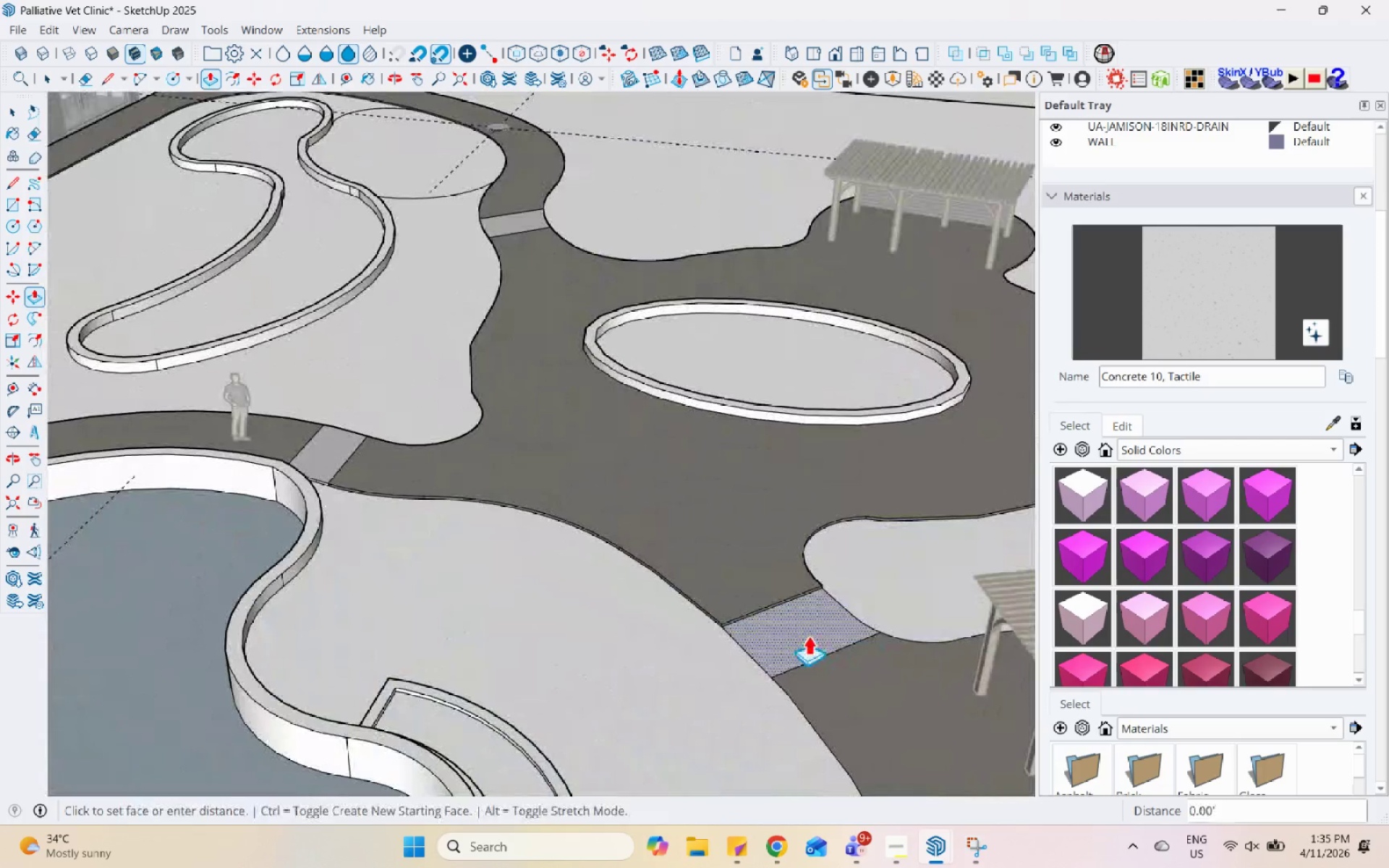 
triple_click([838, 688])
 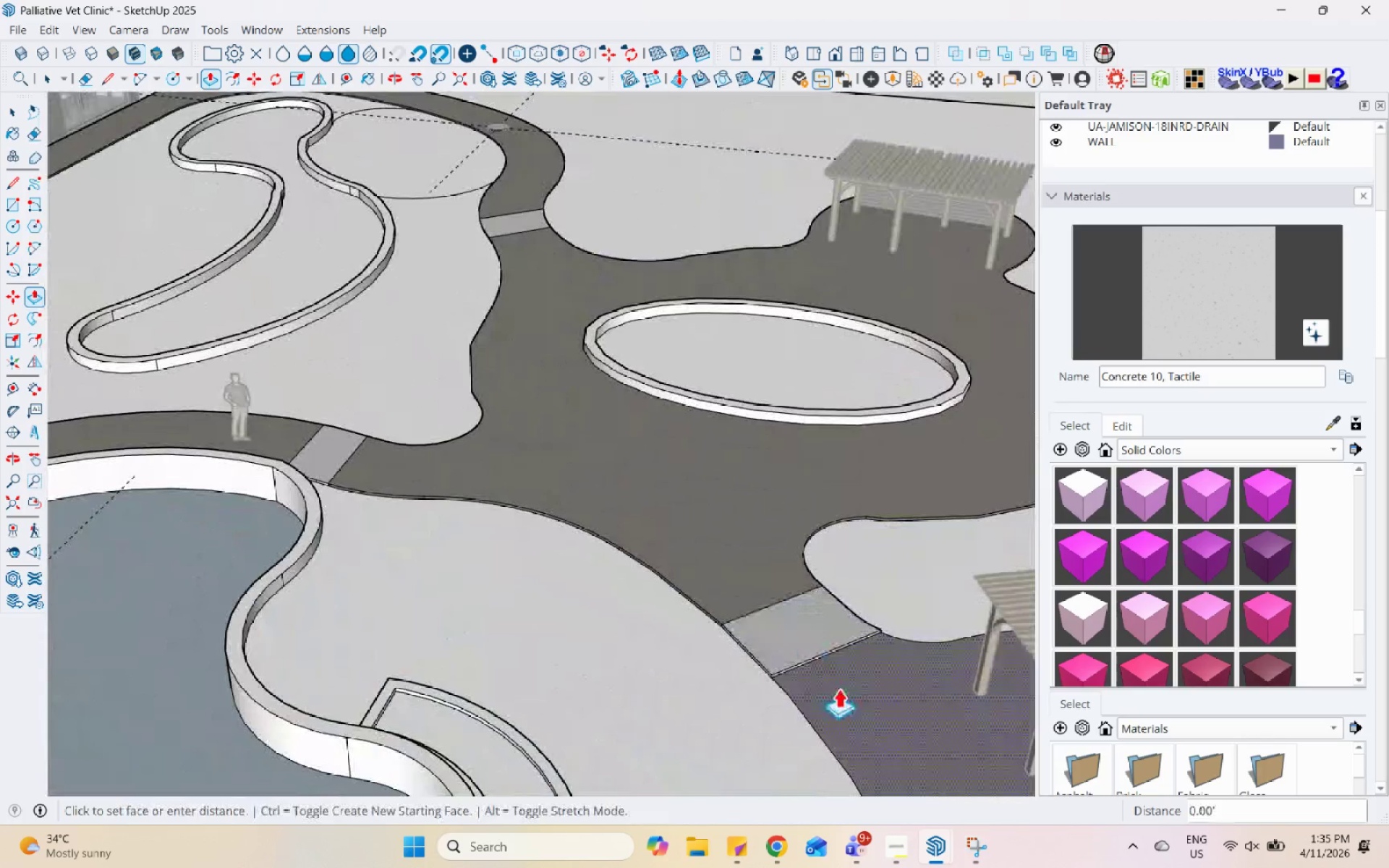 
triple_click([838, 688])
 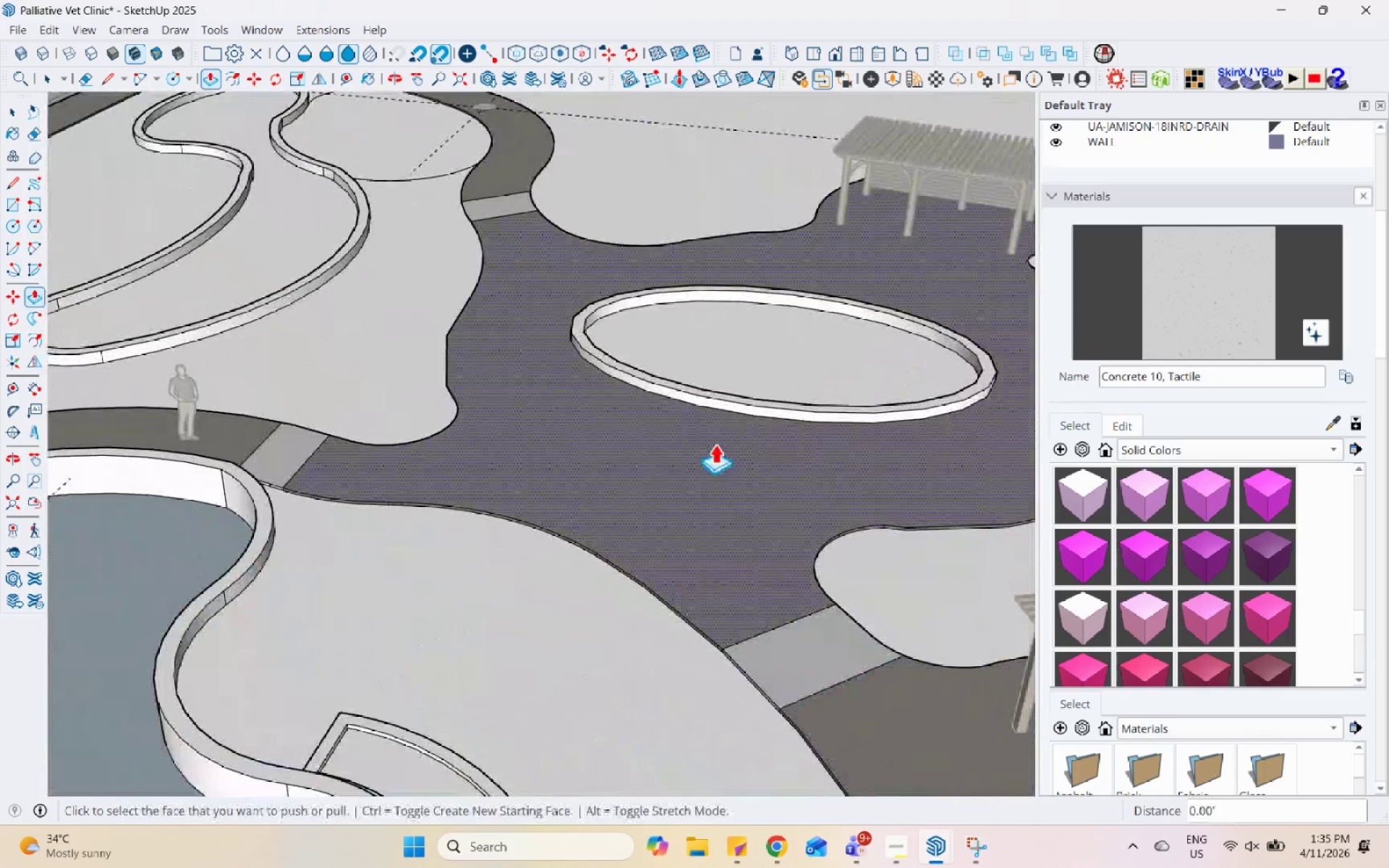 
scroll: coordinate [820, 346], scroll_direction: down, amount: 13.0
 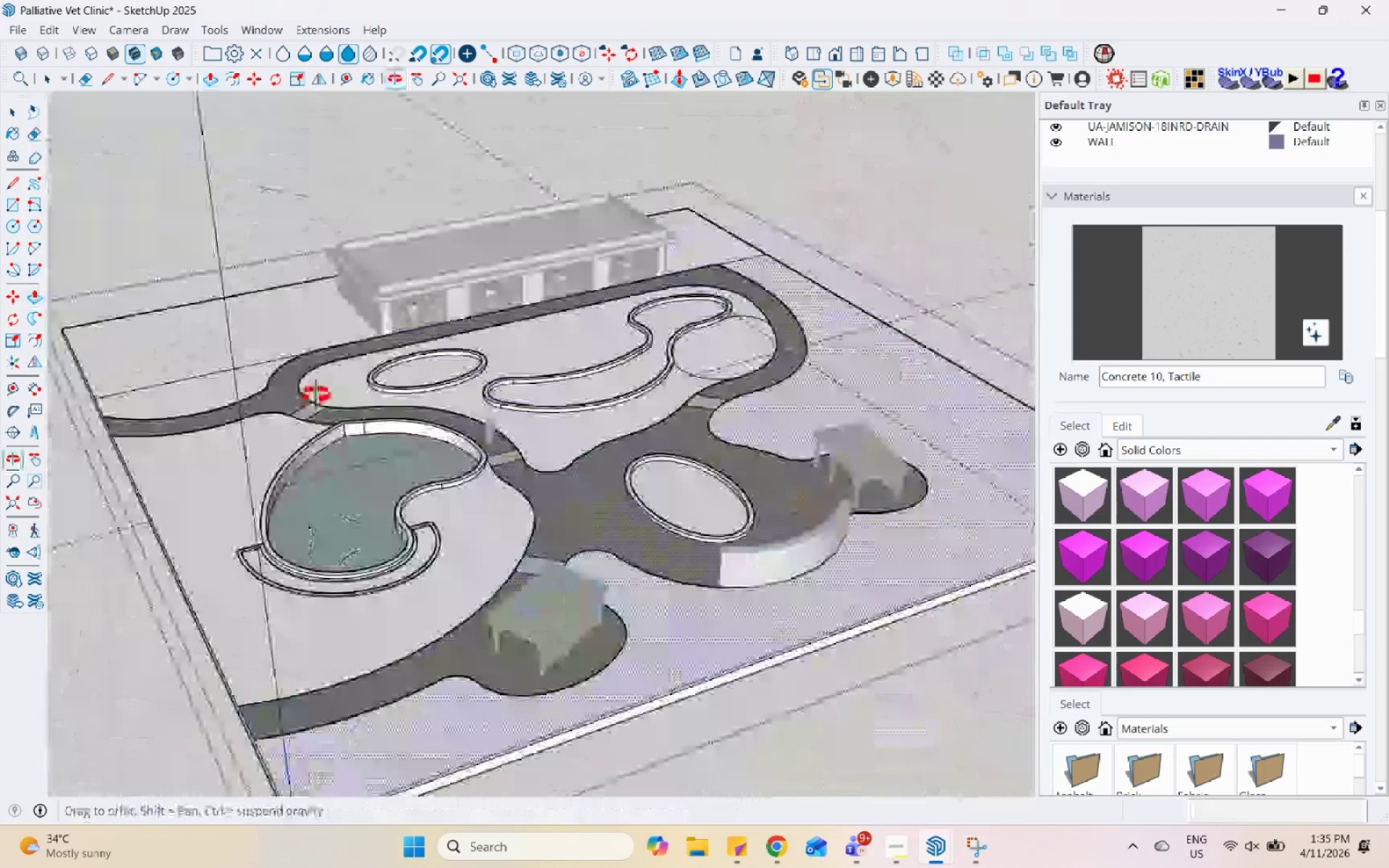 
key(Space)
 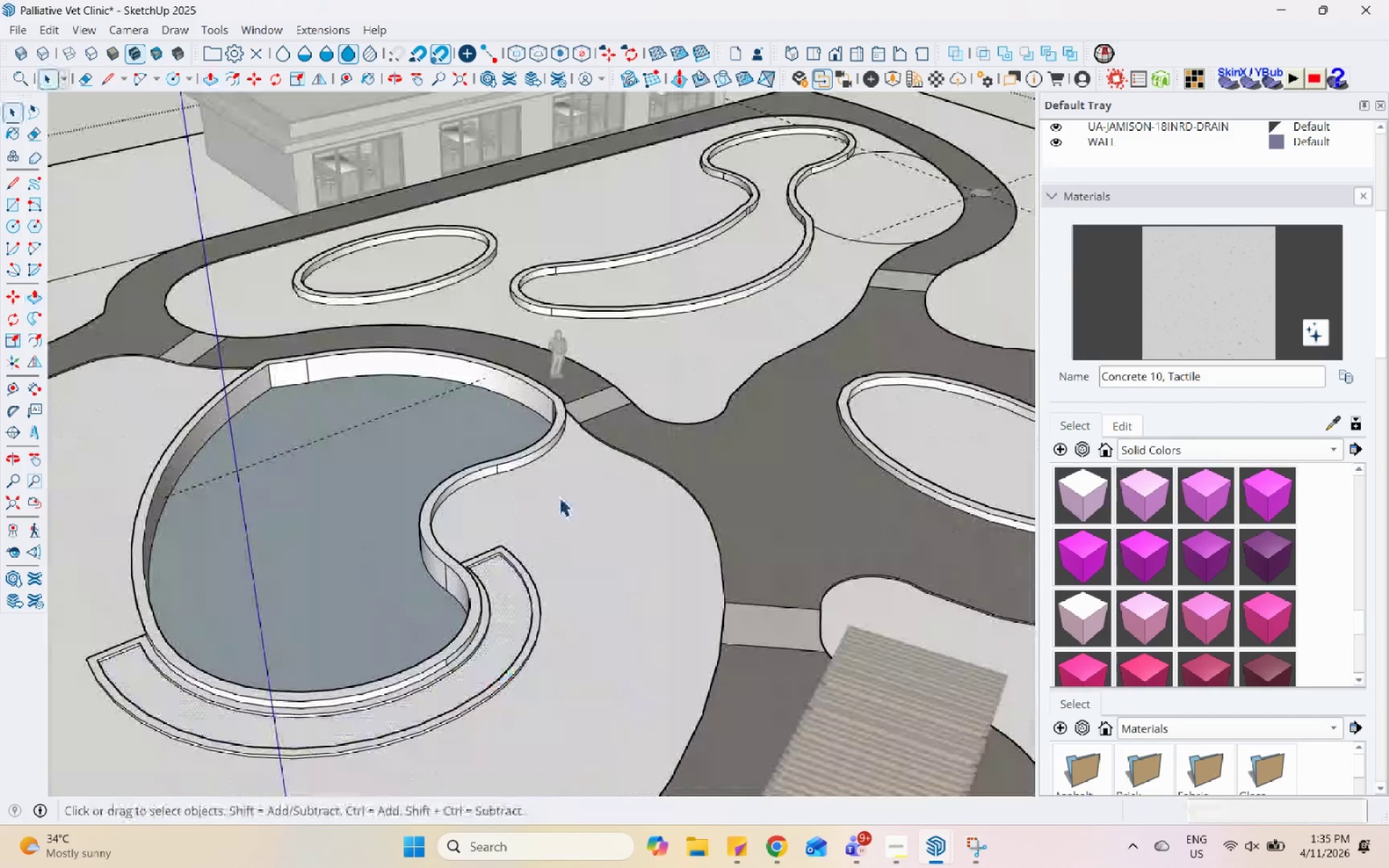 
scroll: coordinate [500, 658], scroll_direction: up, amount: 5.0
 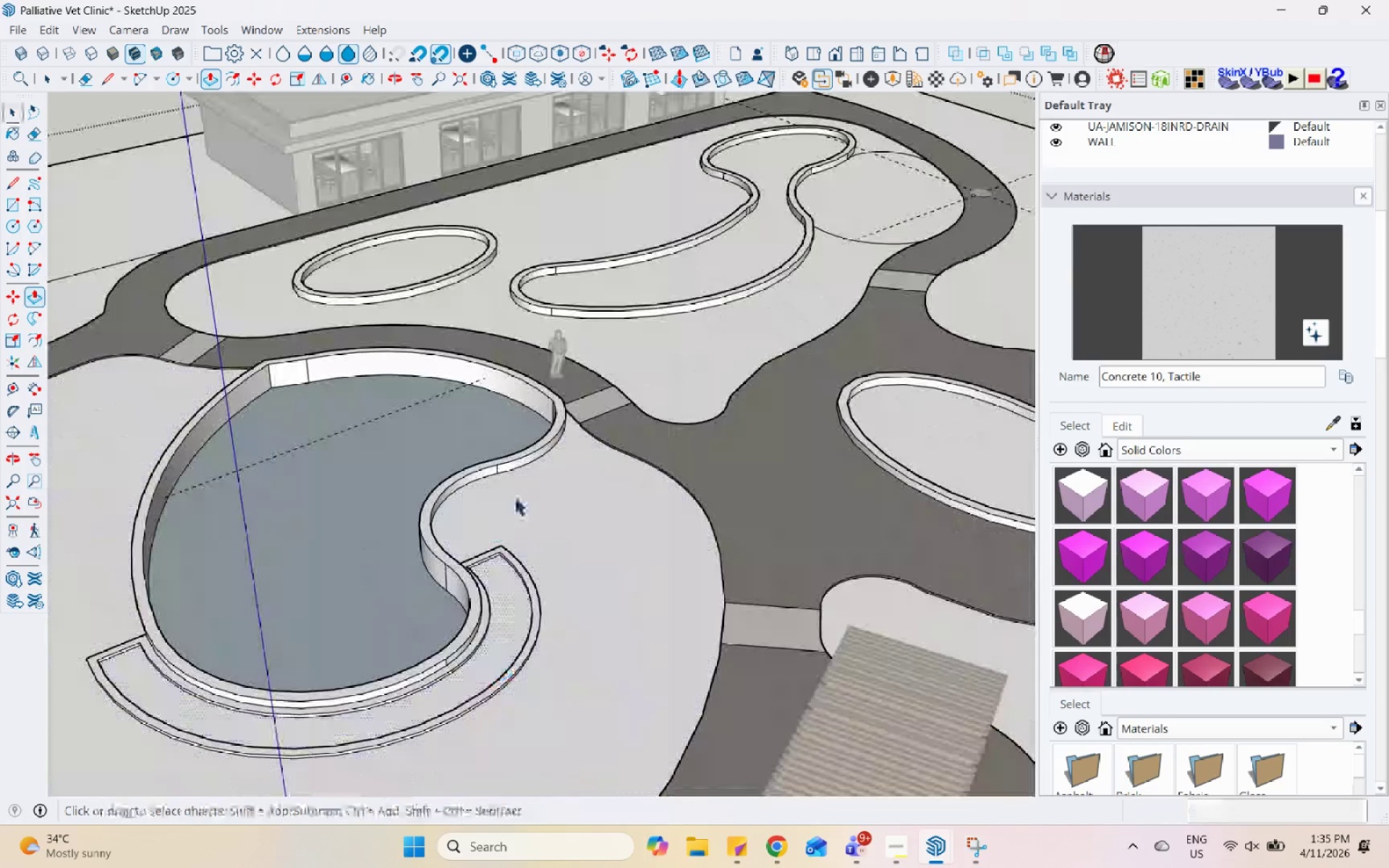 
left_click([559, 497])
 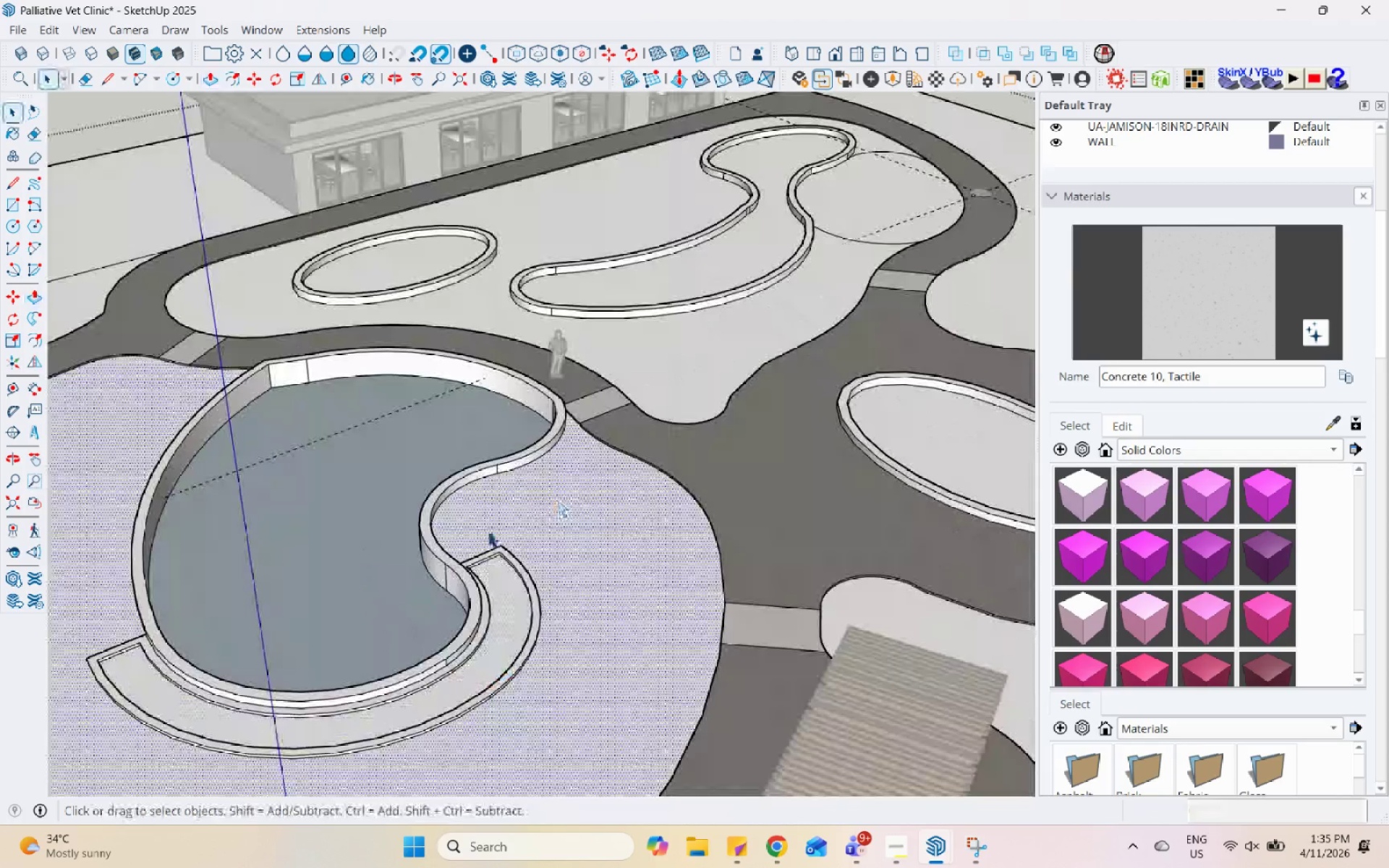 
scroll: coordinate [405, 575], scroll_direction: down, amount: 2.0
 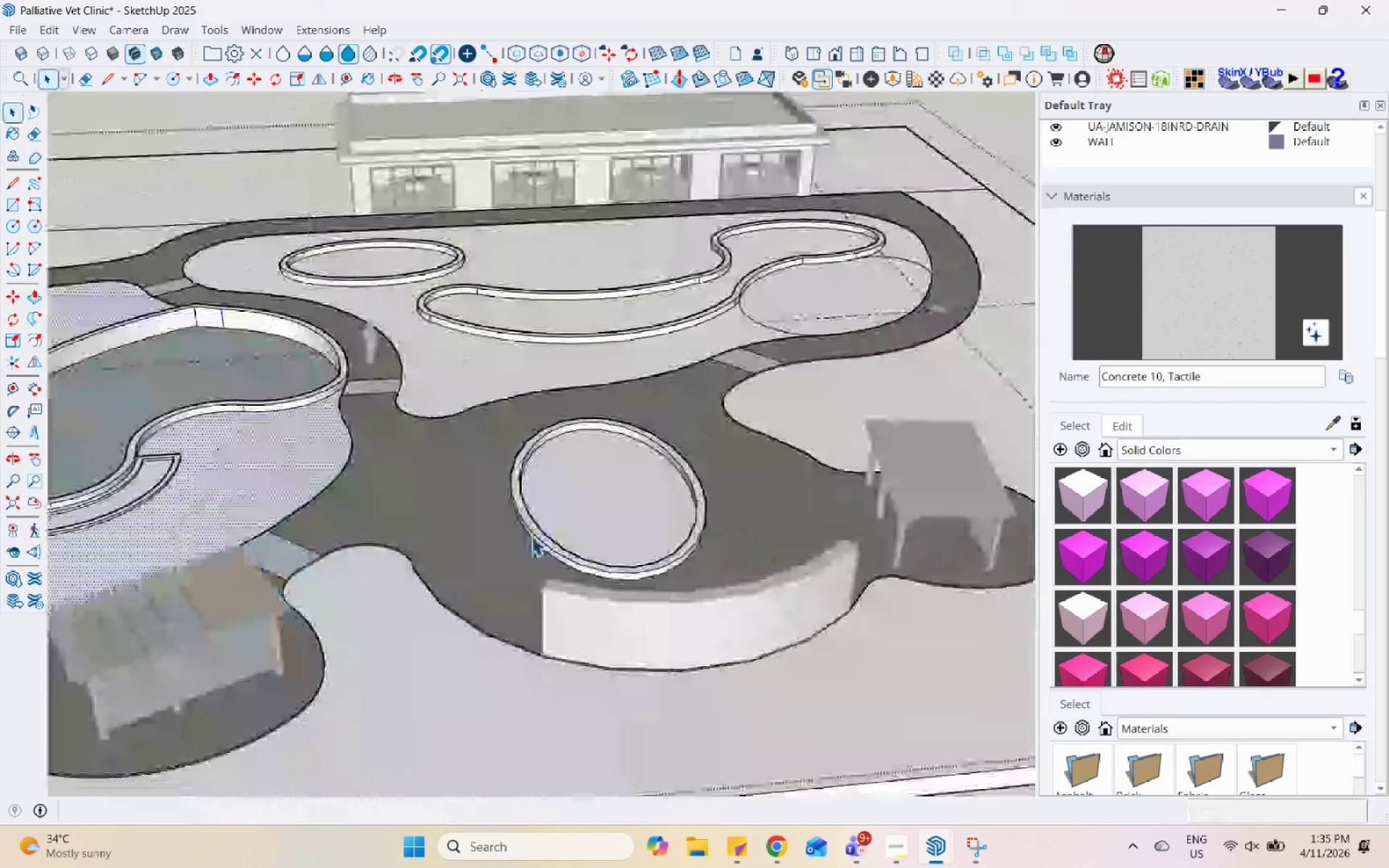 
double_click([614, 576])
 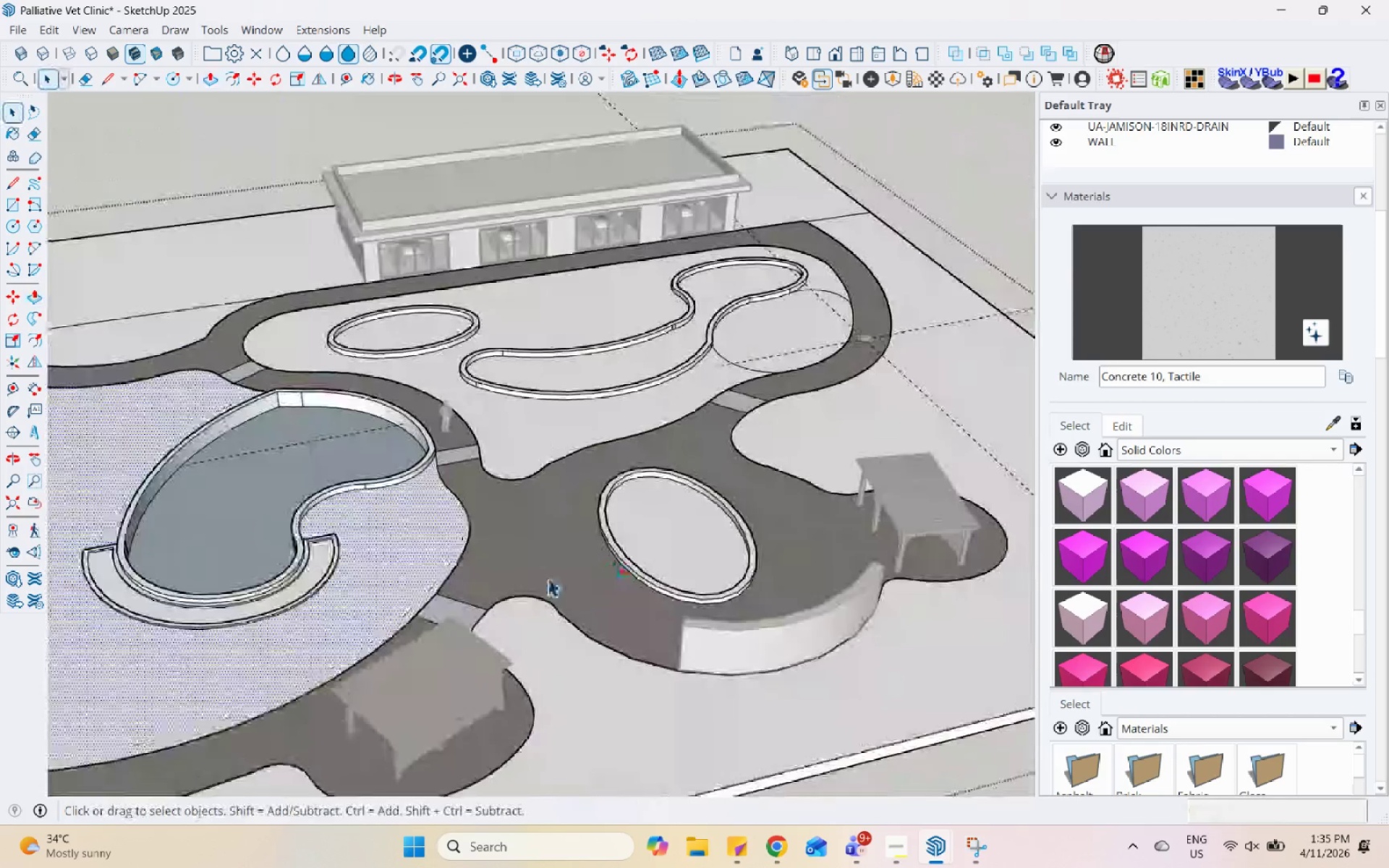 
scroll: coordinate [532, 542], scroll_direction: down, amount: 3.0
 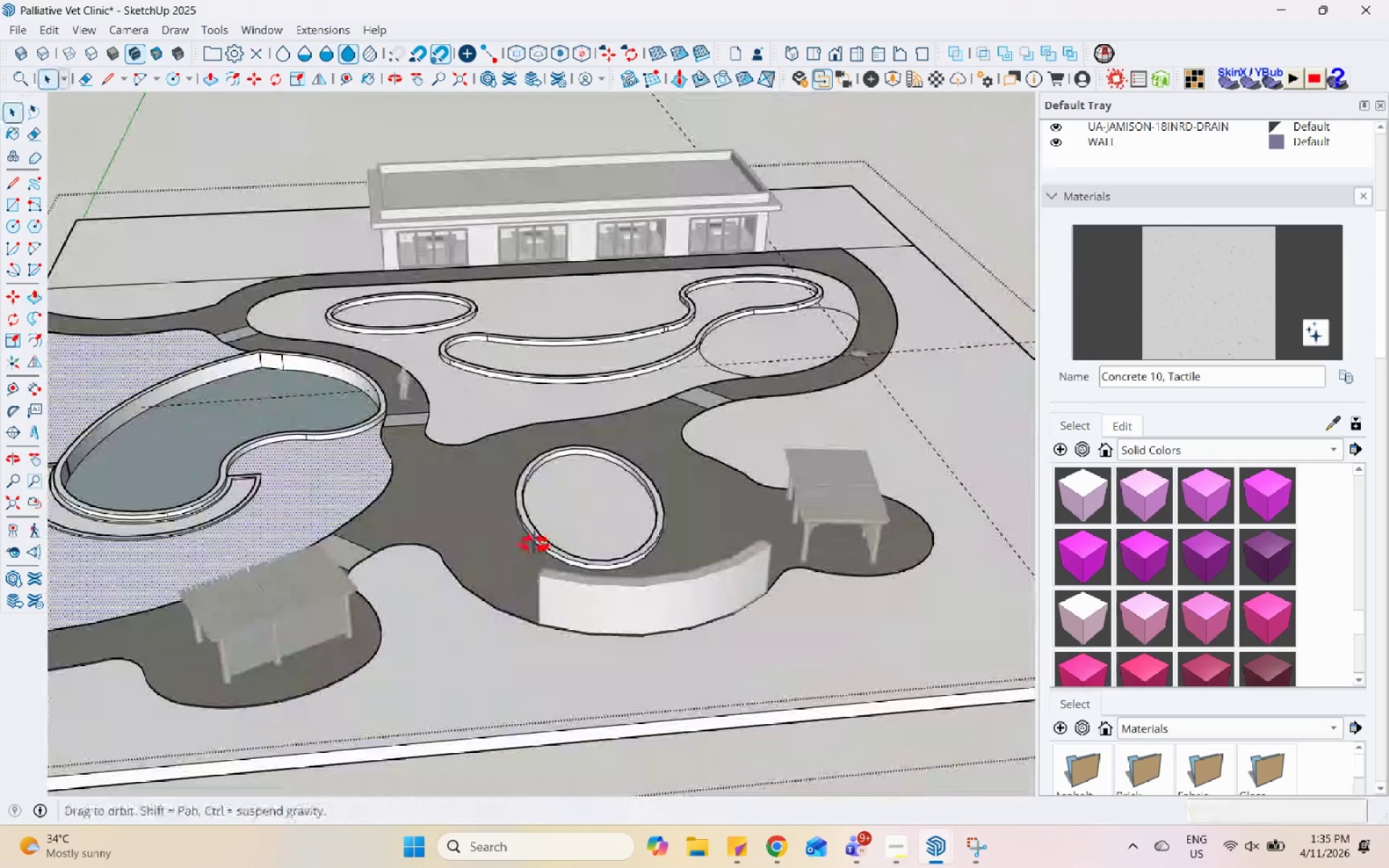 
scroll: coordinate [338, 474], scroll_direction: up, amount: 6.0
 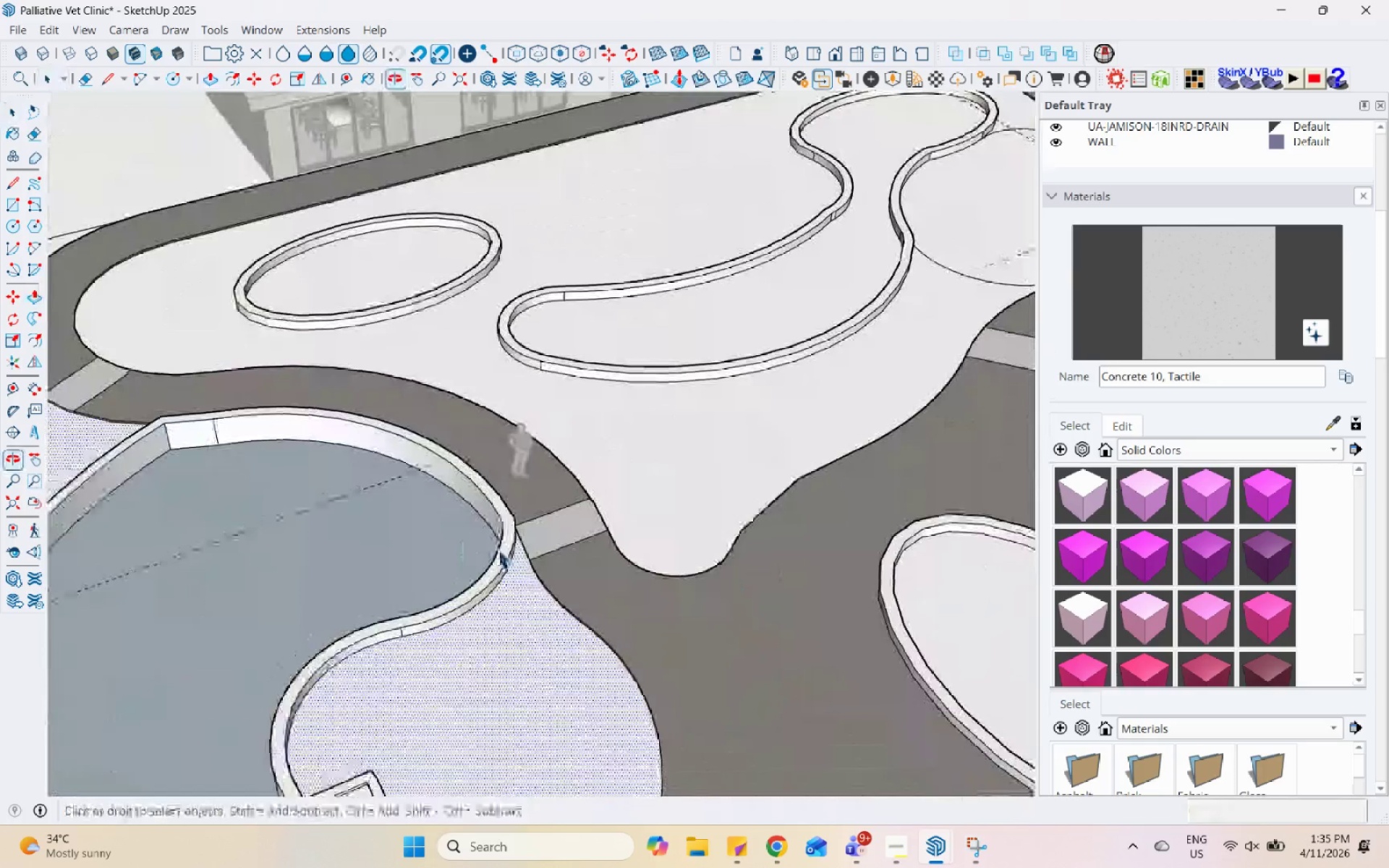 
double_click([615, 343])
 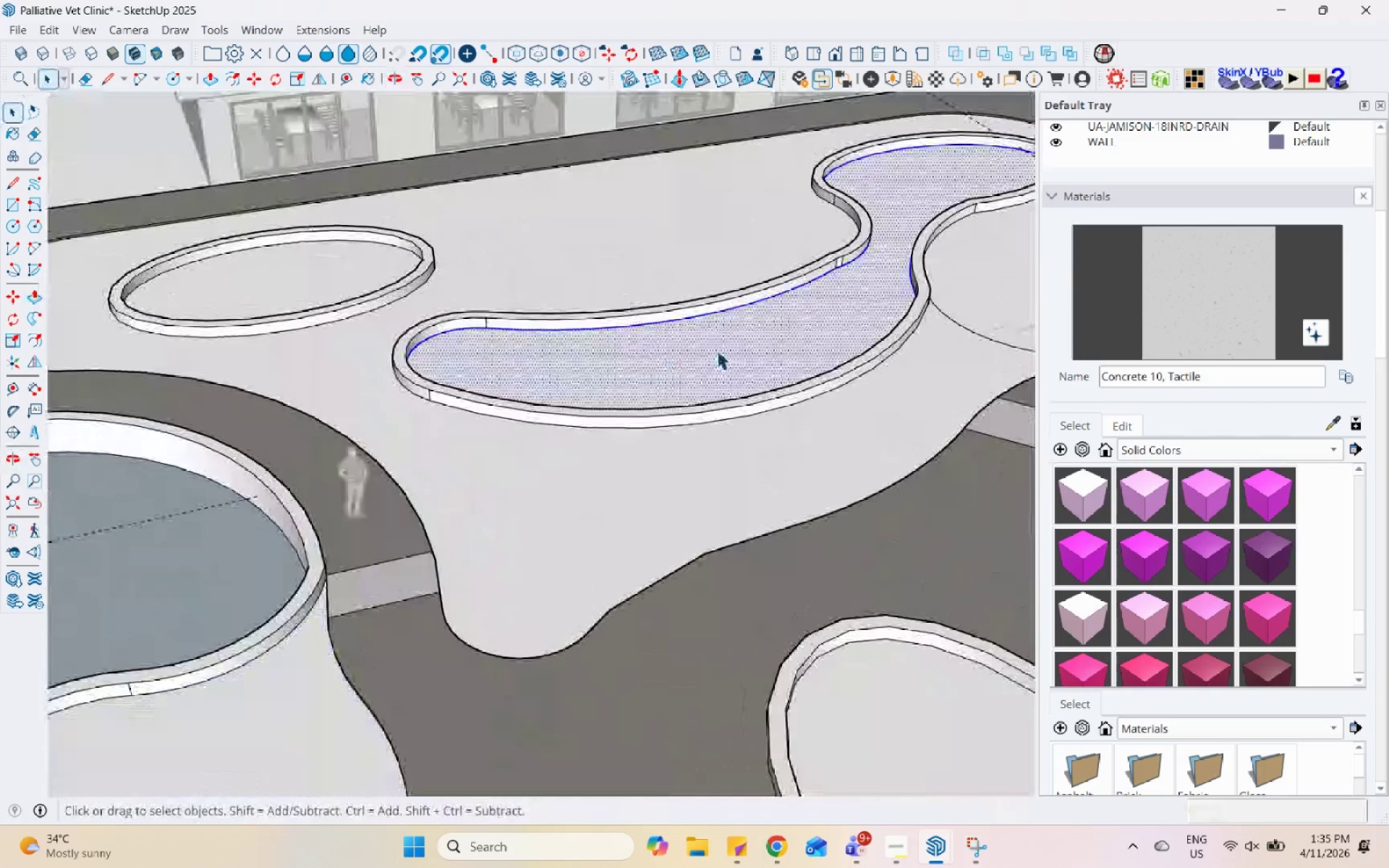 
scroll: coordinate [614, 343], scroll_direction: up, amount: 1.0
 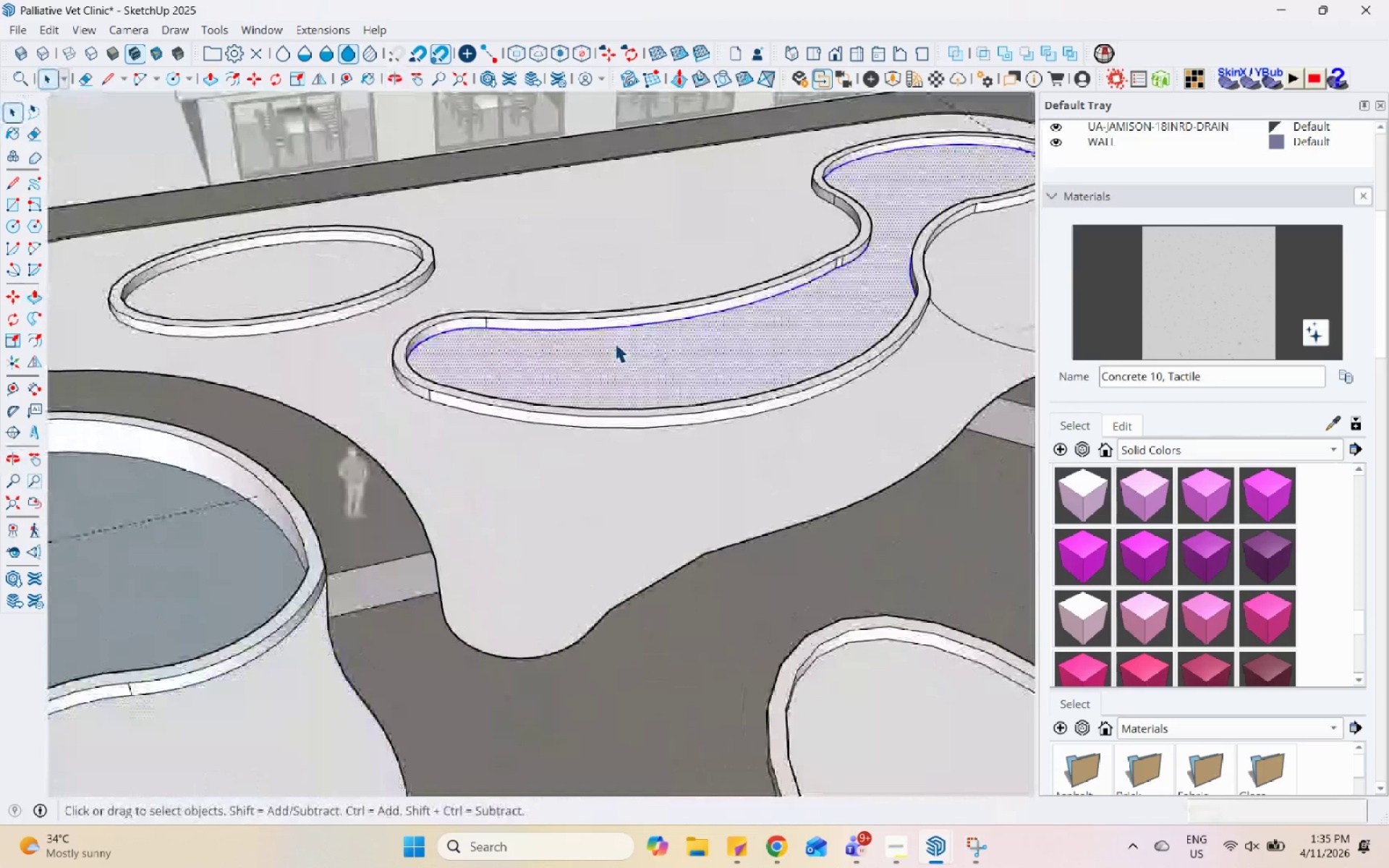 
triple_click([717, 350])
 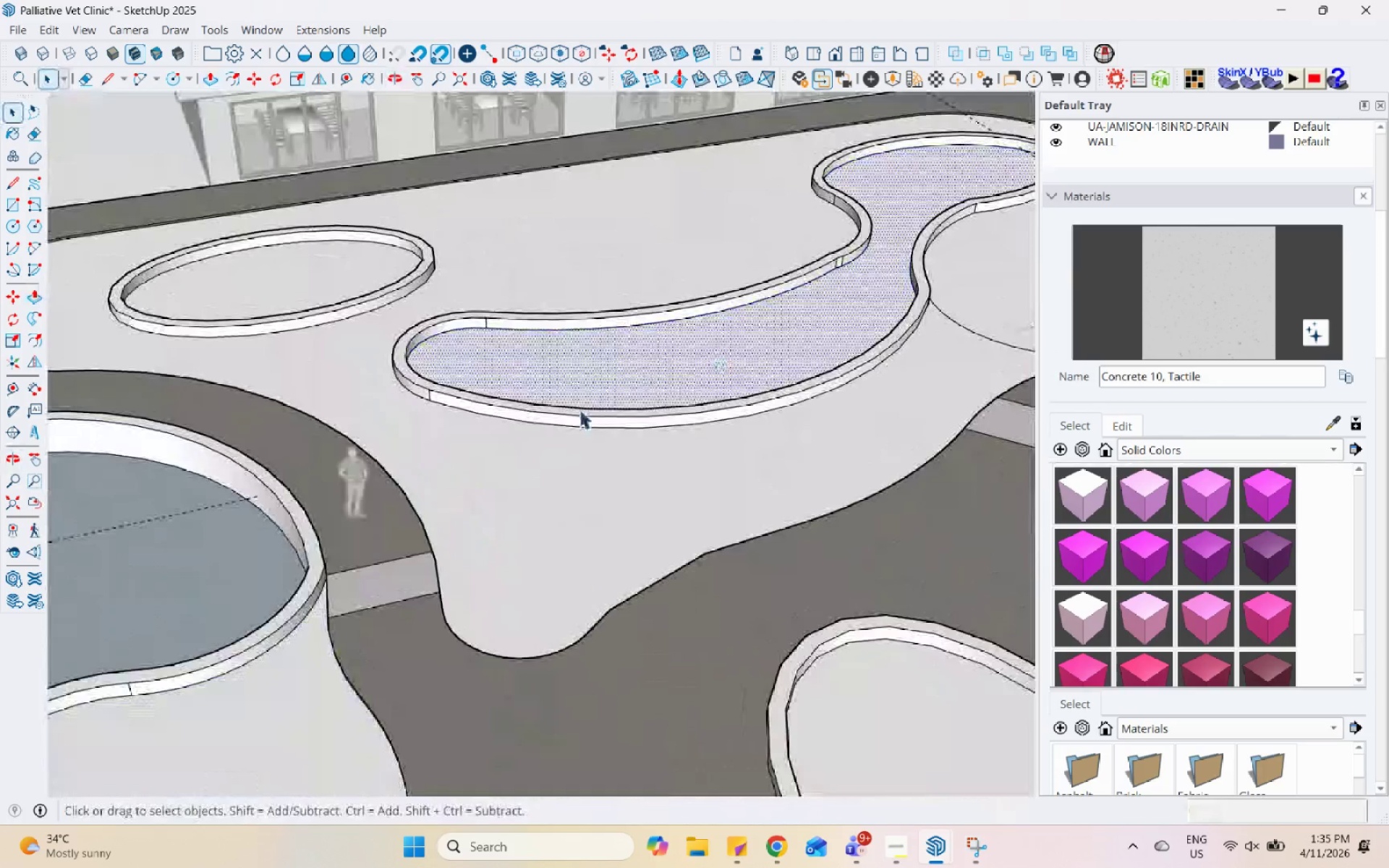 
scroll: coordinate [532, 454], scroll_direction: down, amount: 7.0
 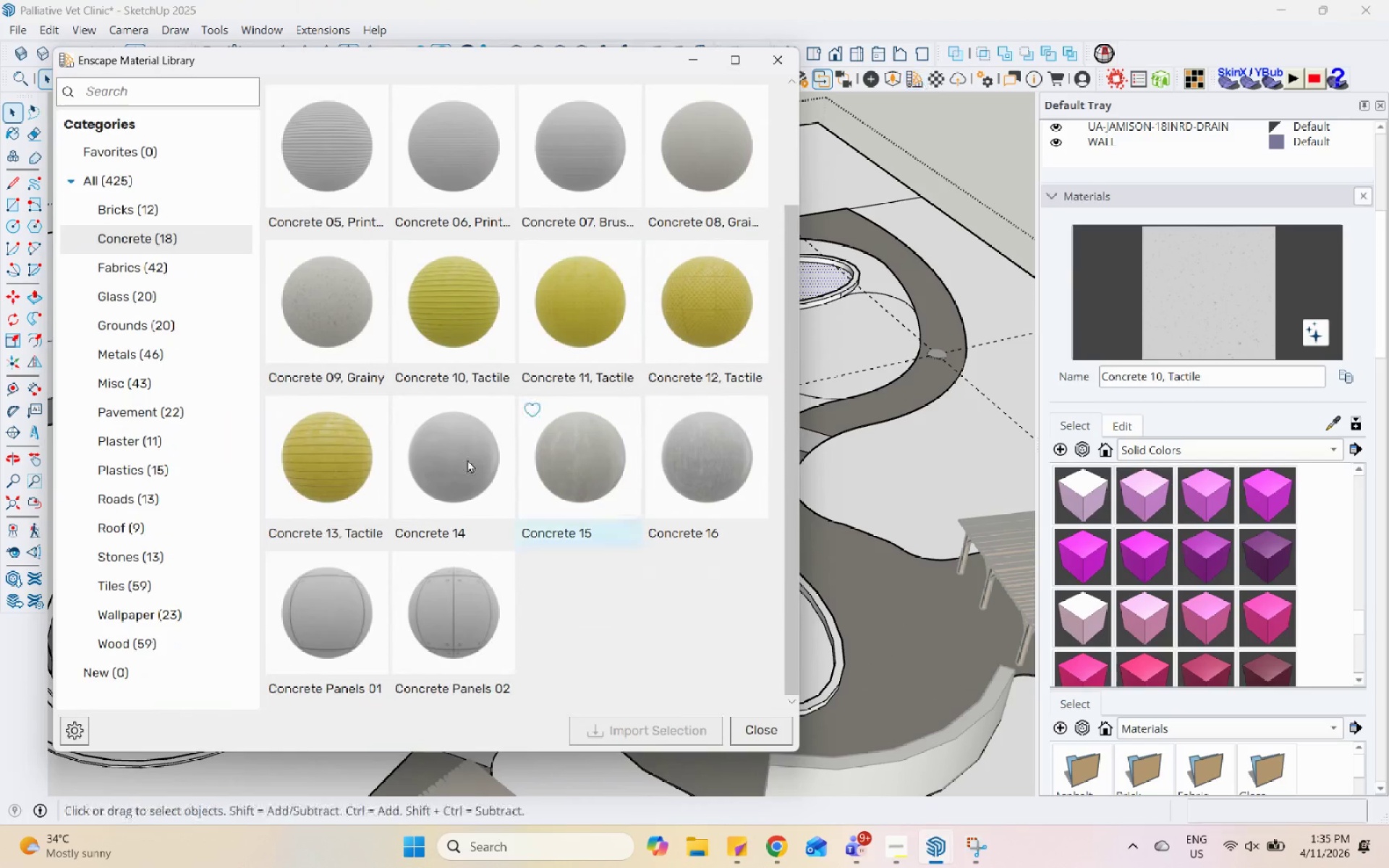 
left_click([190, 325])
 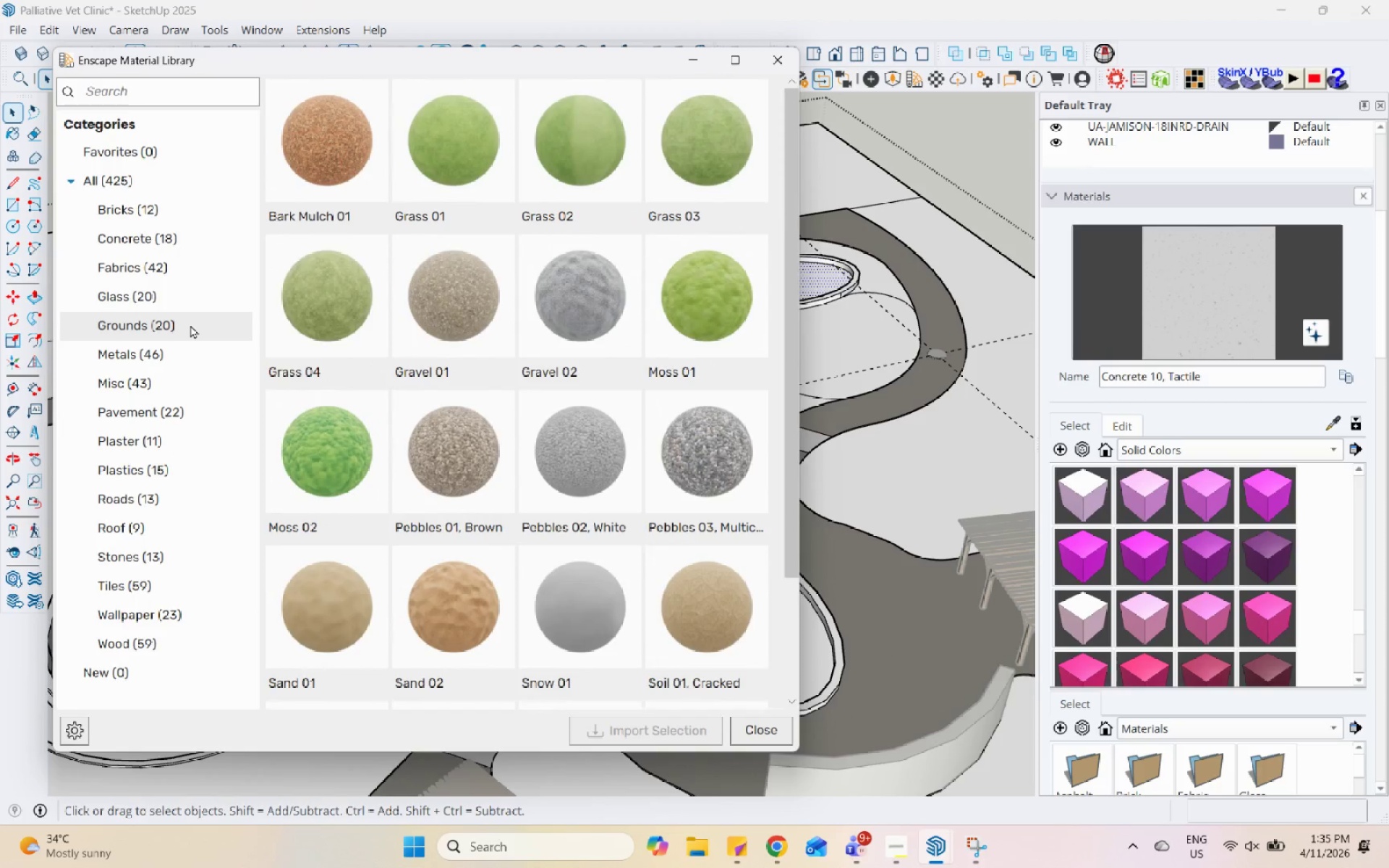 
scroll: coordinate [511, 616], scroll_direction: down, amount: 2.0
 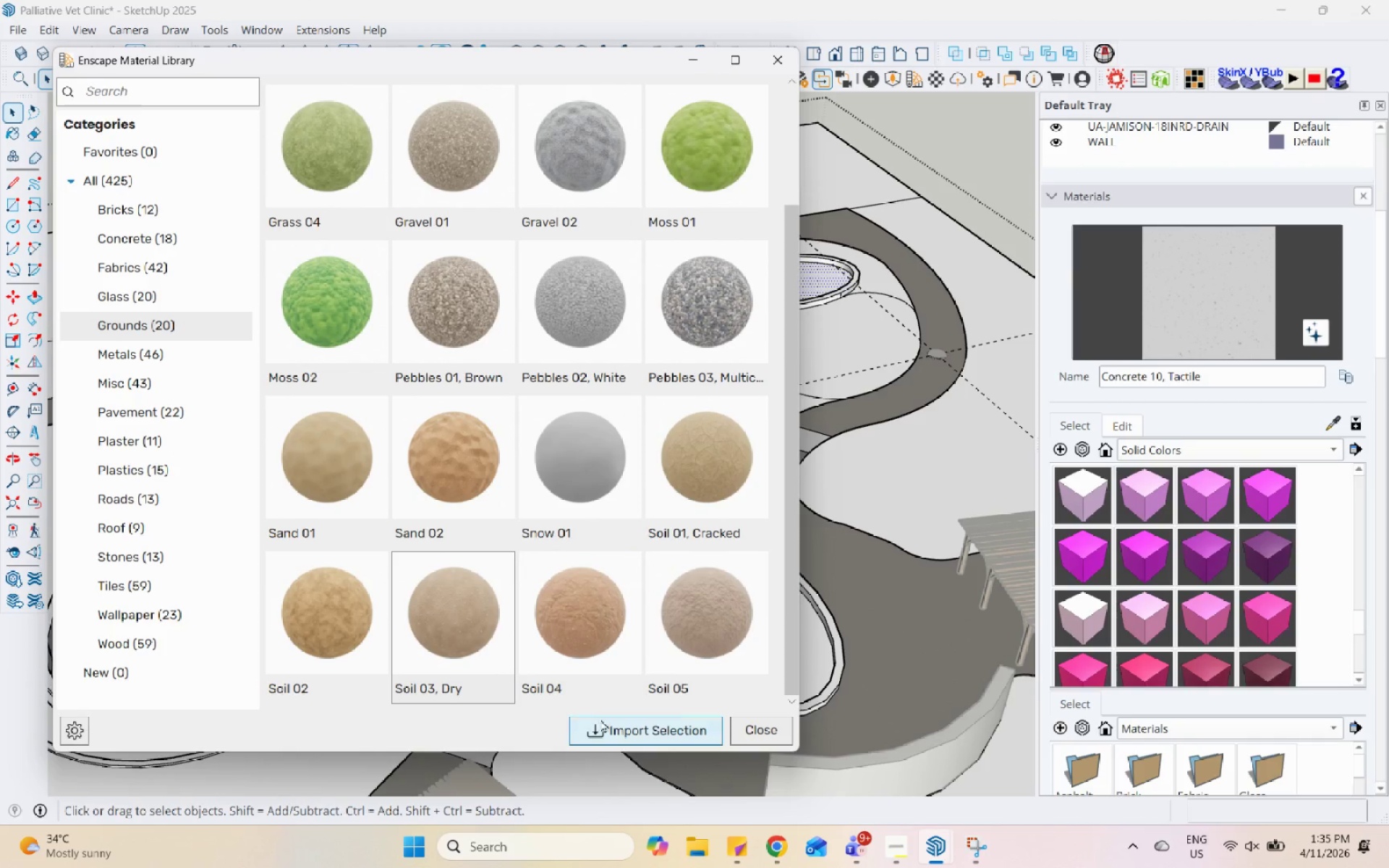 
double_click([601, 728])
 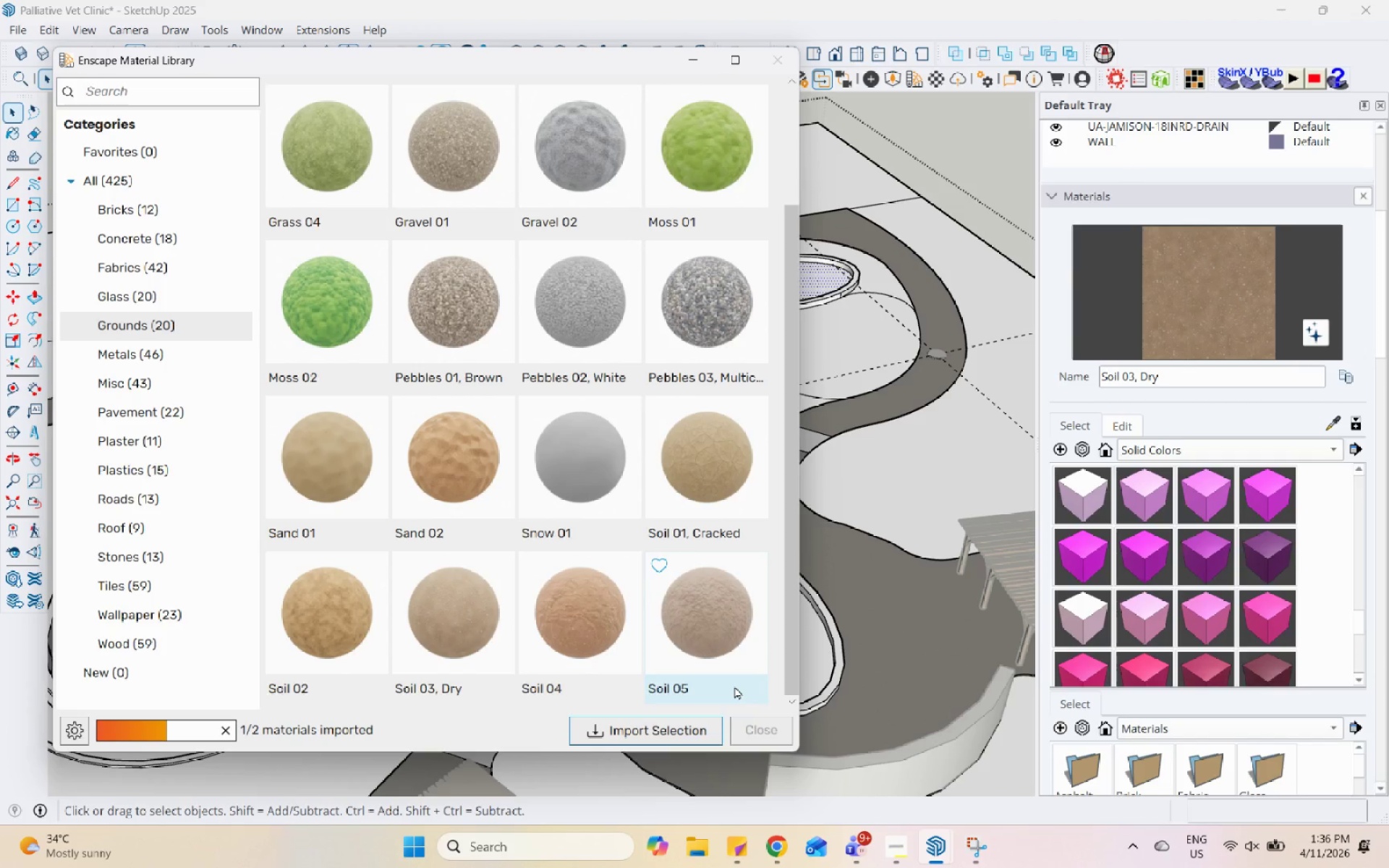 
wait(22.84)
 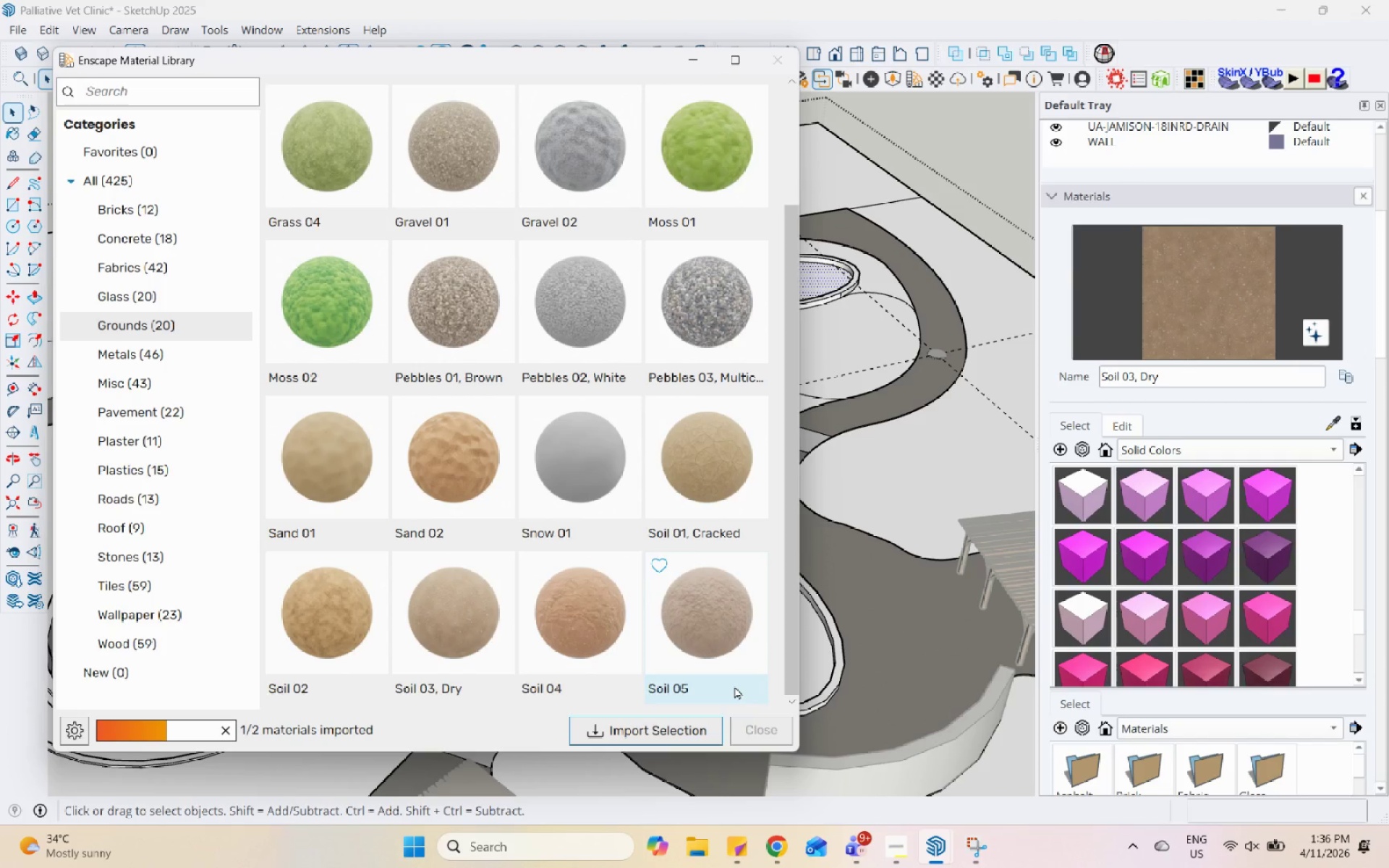 
double_click([1191, 298])
 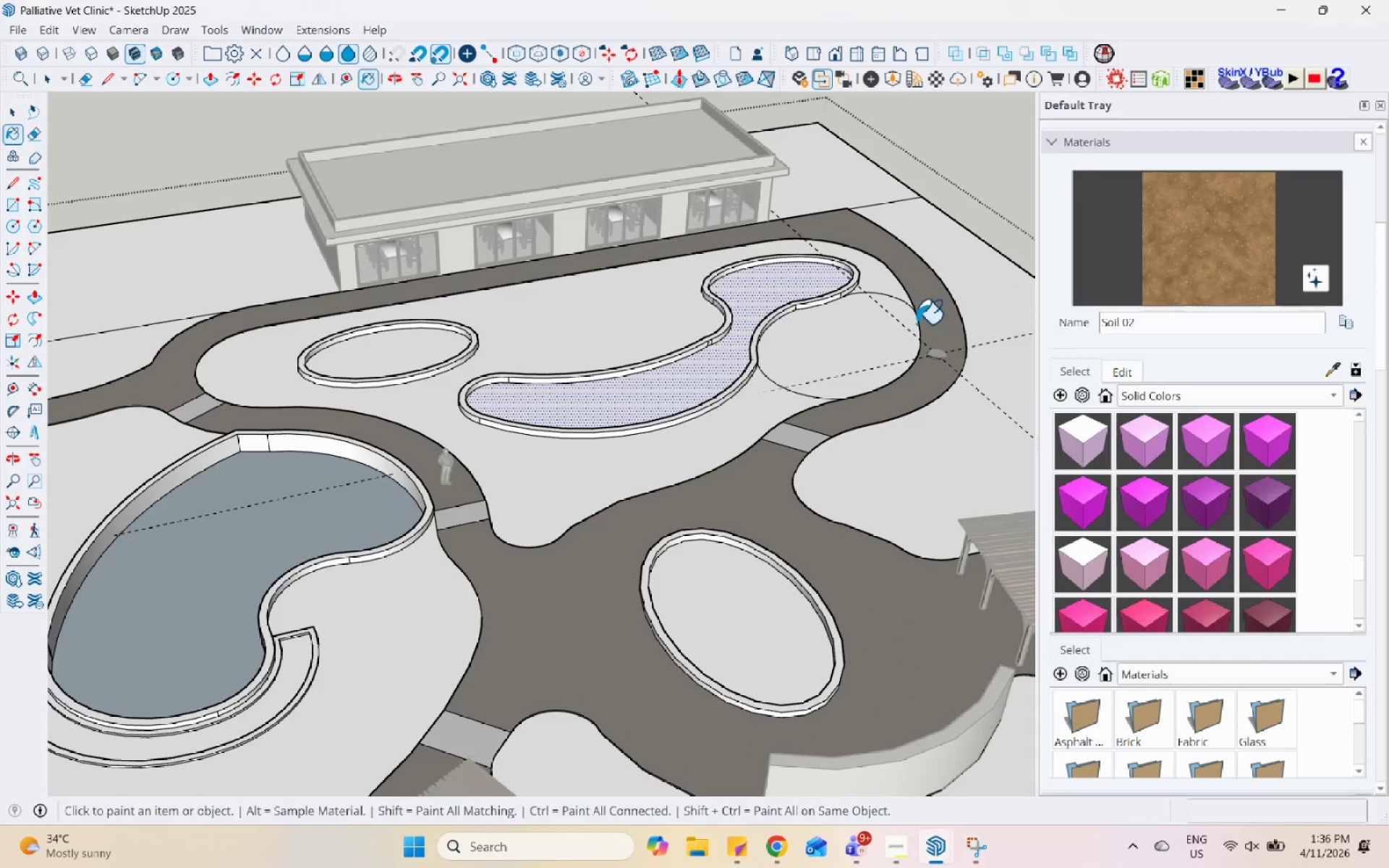 
left_click([643, 396])
 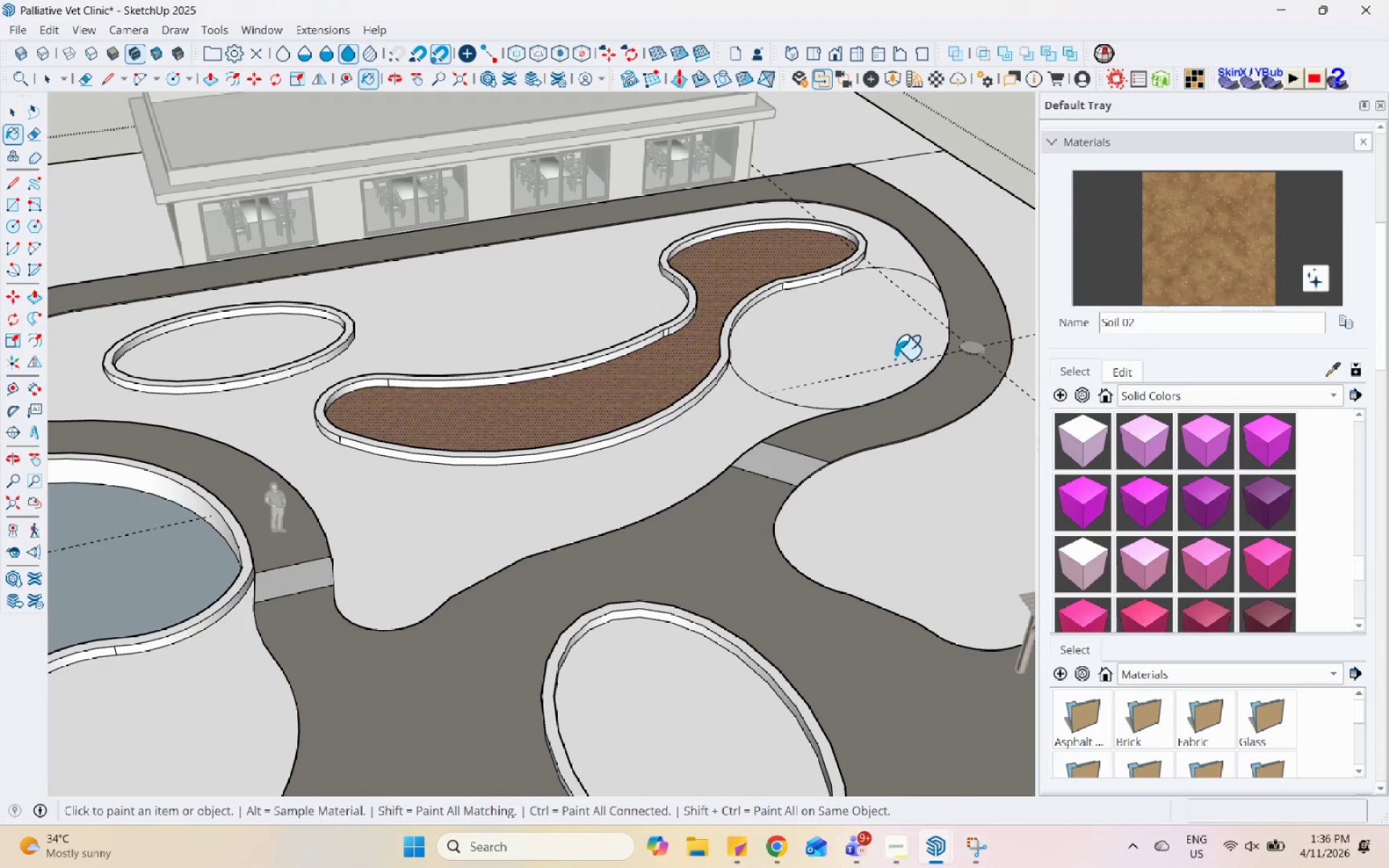 
scroll: coordinate [781, 399], scroll_direction: up, amount: 3.0
 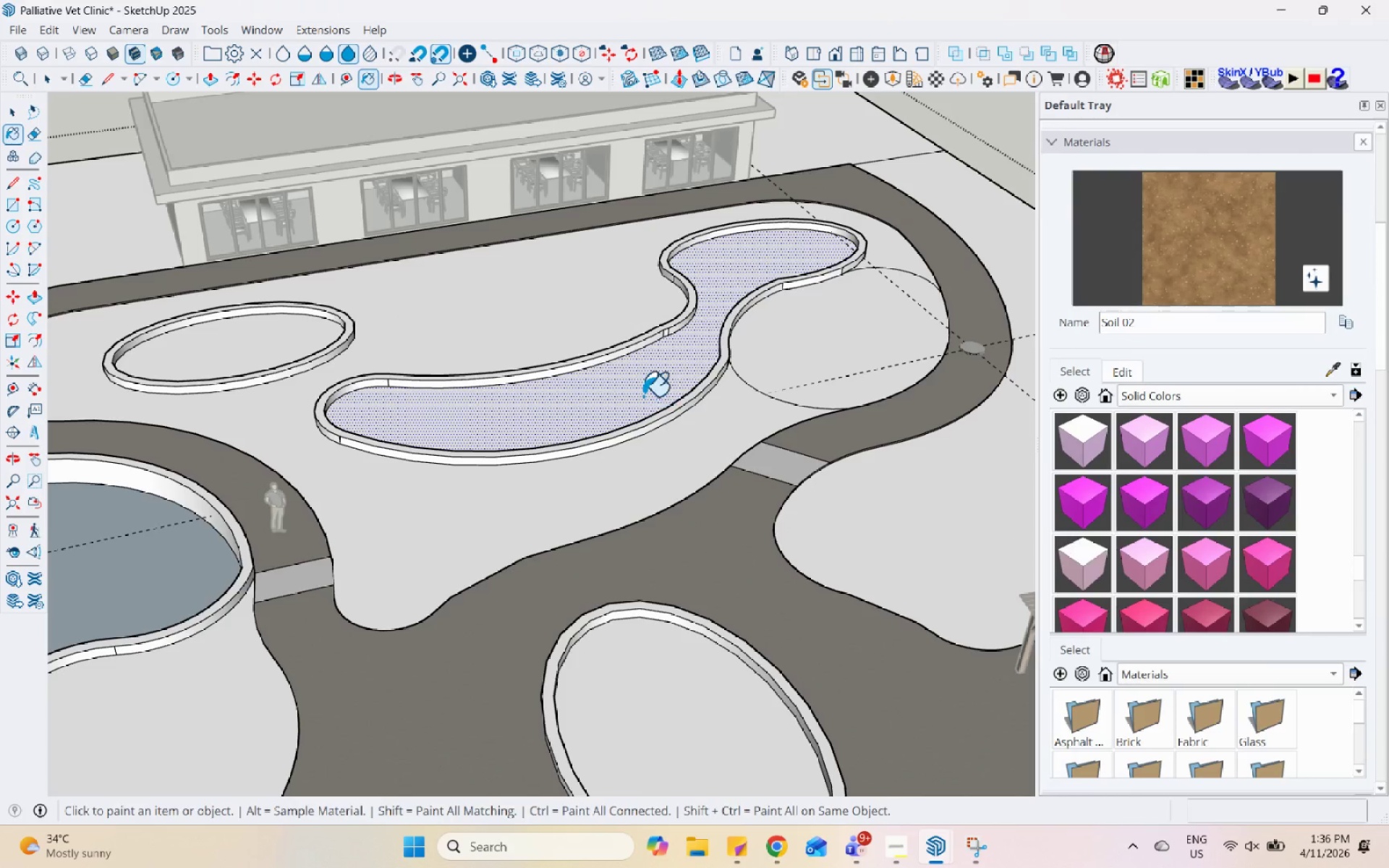 
left_click([893, 357])
 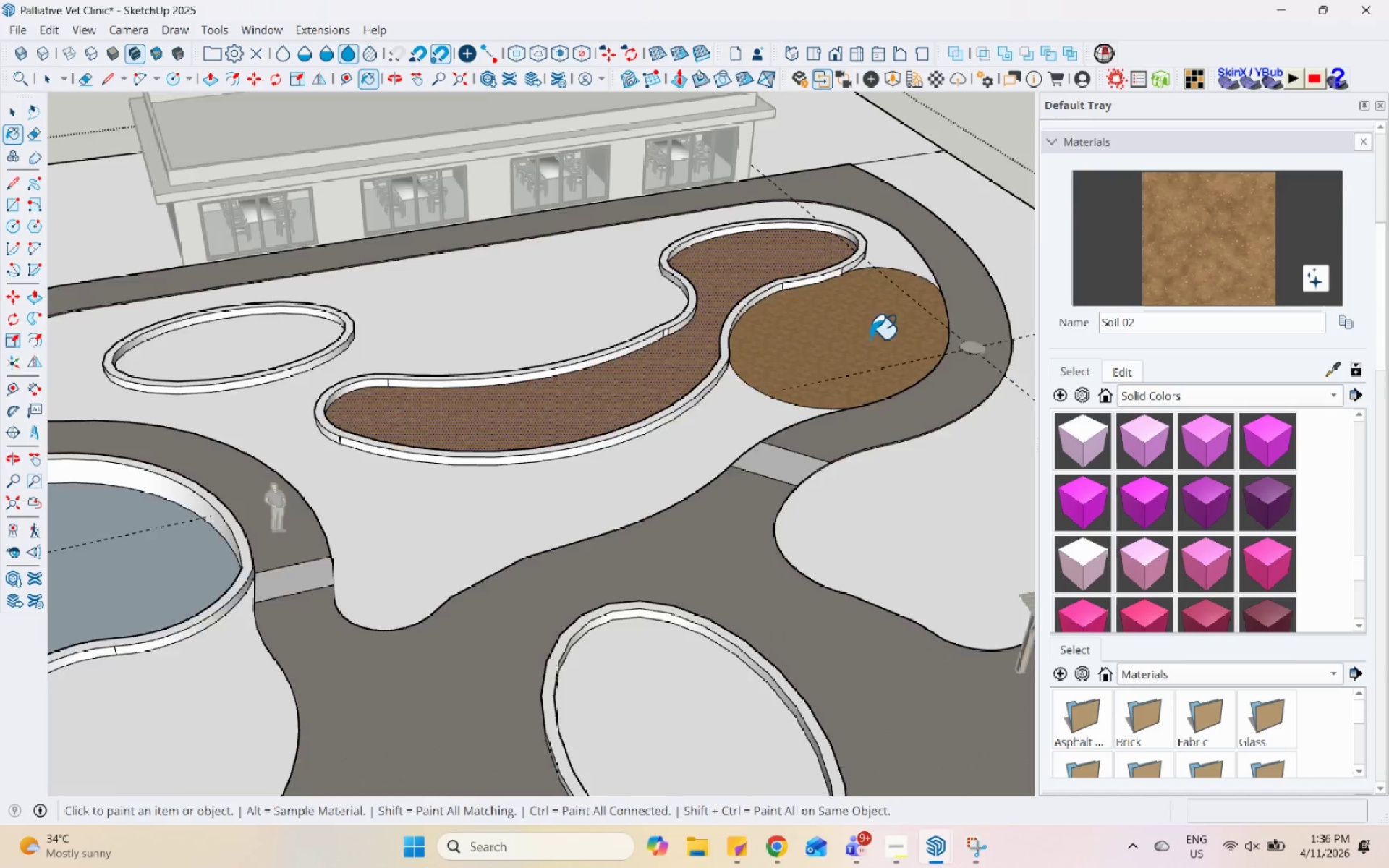 
left_click([300, 374])
 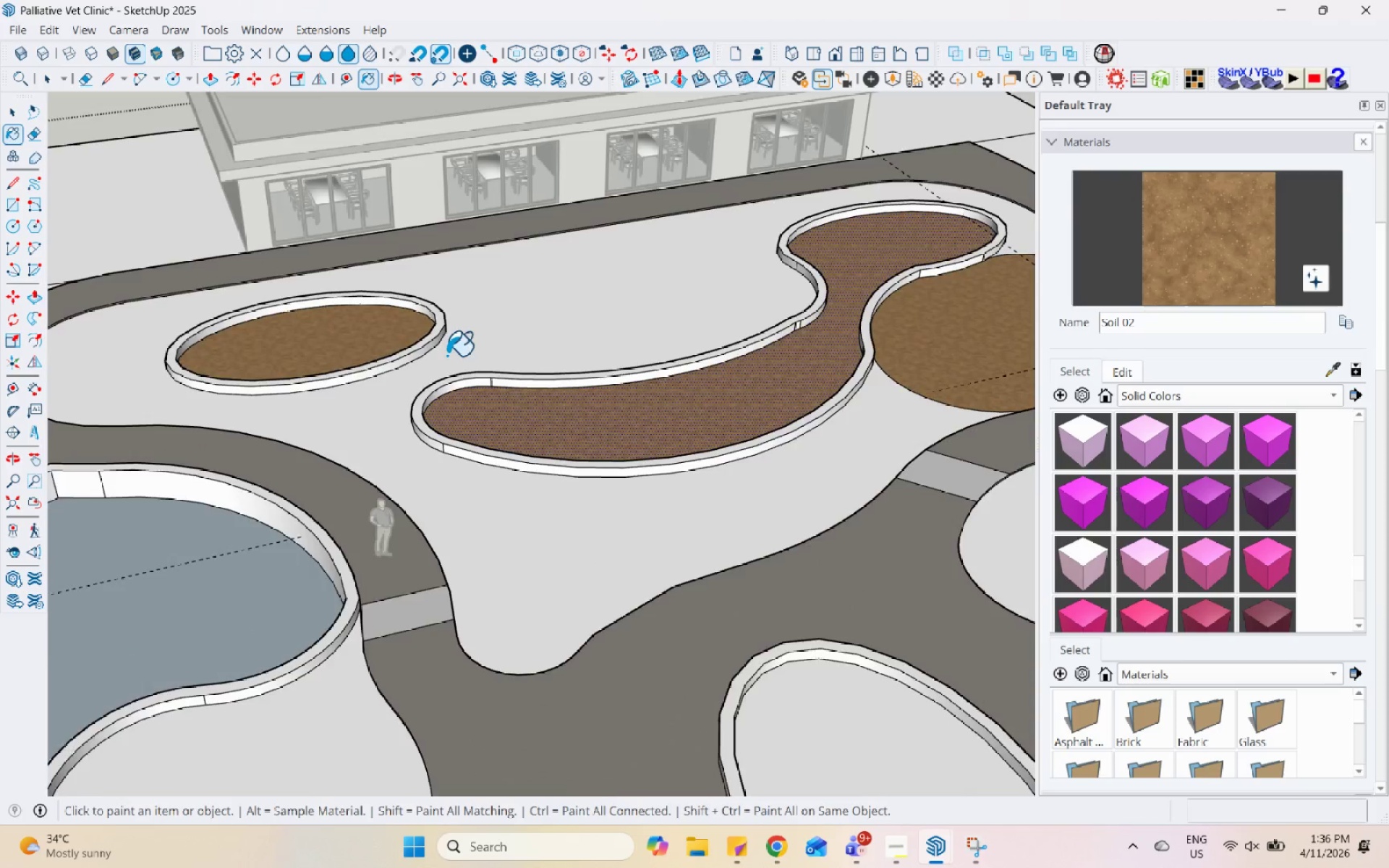 
scroll: coordinate [358, 407], scroll_direction: up, amount: 1.0
 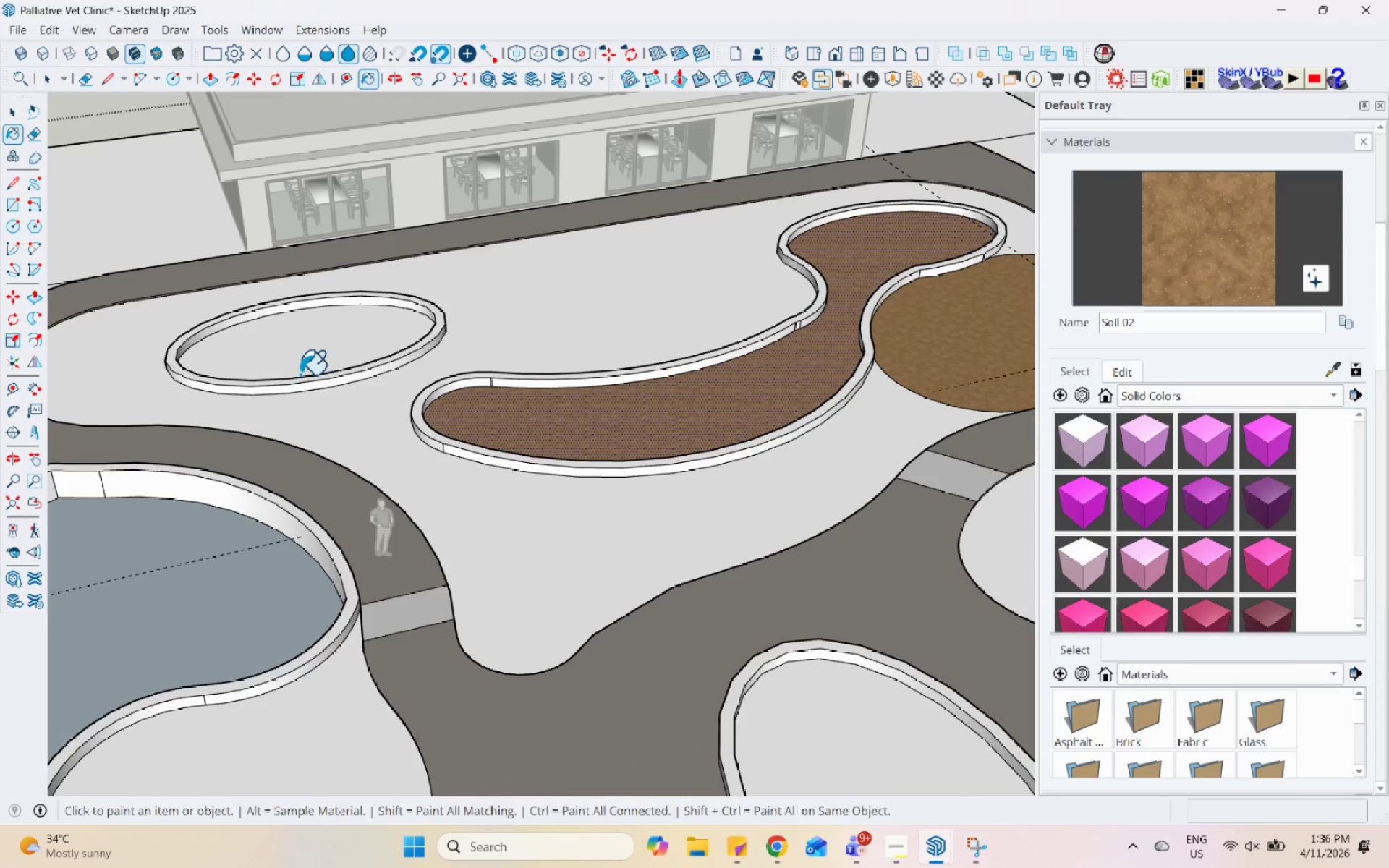 
left_click([679, 553])
 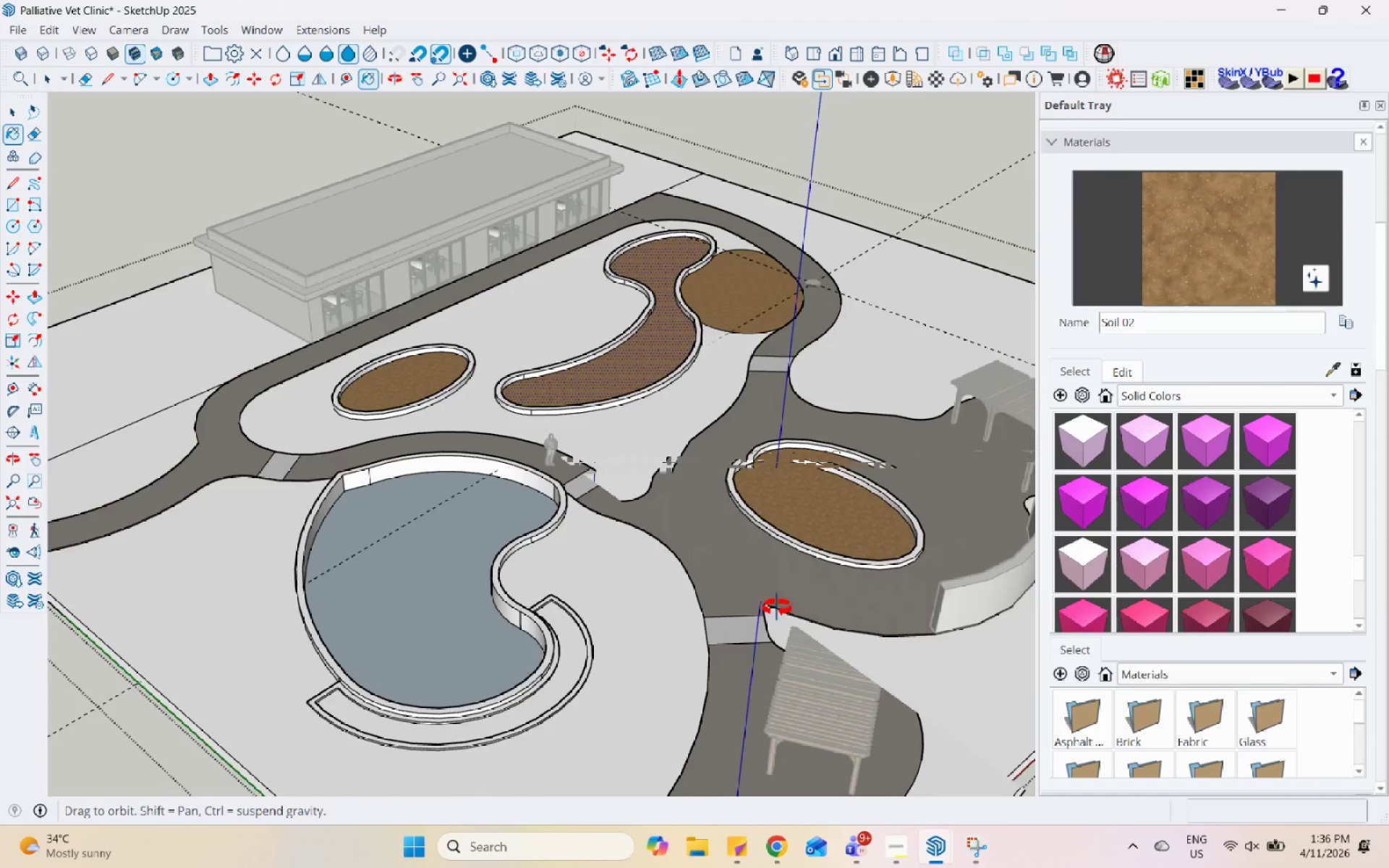 
scroll: coordinate [459, 377], scroll_direction: down, amount: 6.0
 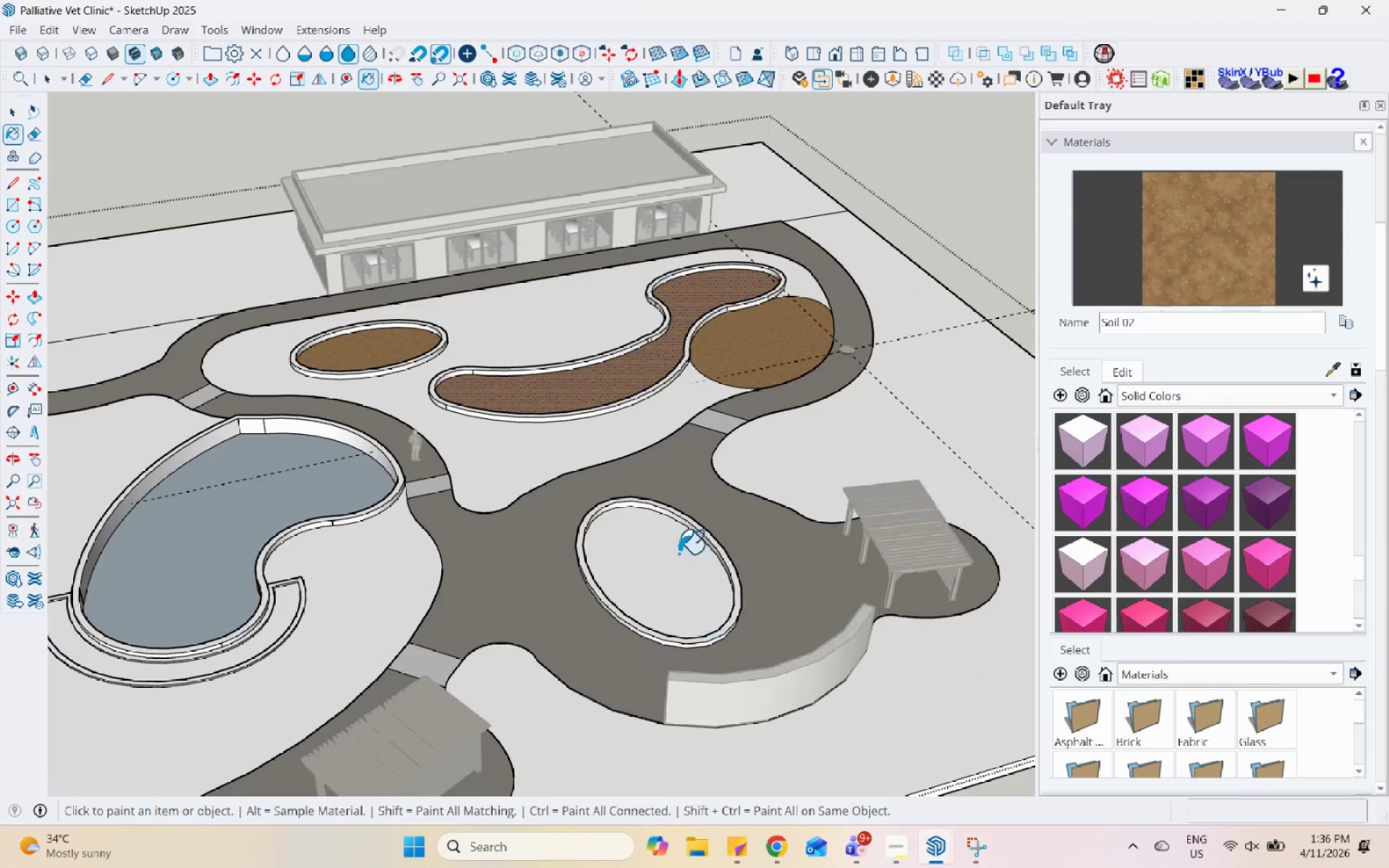 
scroll: coordinate [668, 504], scroll_direction: up, amount: 6.0
 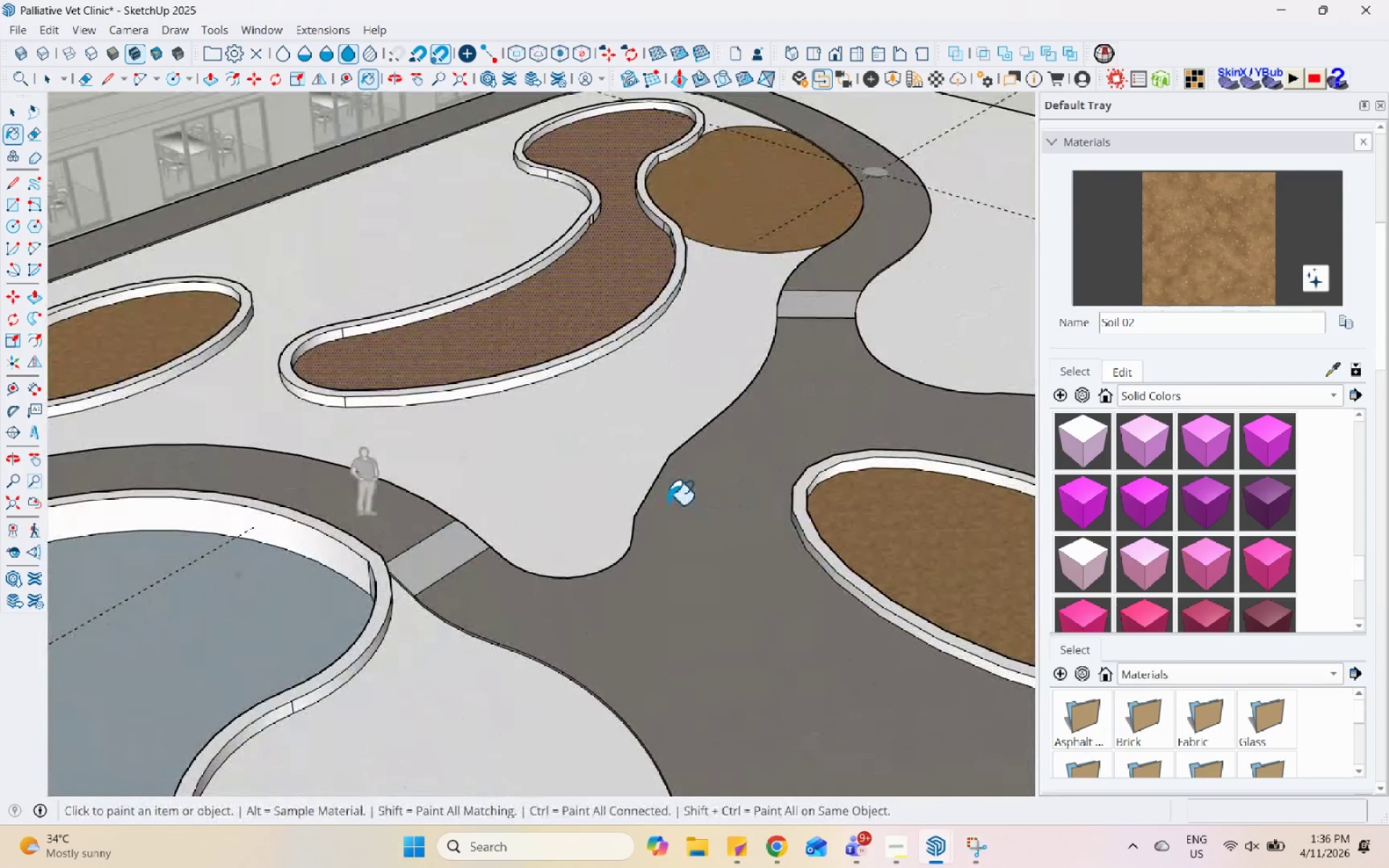 
scroll: coordinate [666, 506], scroll_direction: down, amount: 4.0
 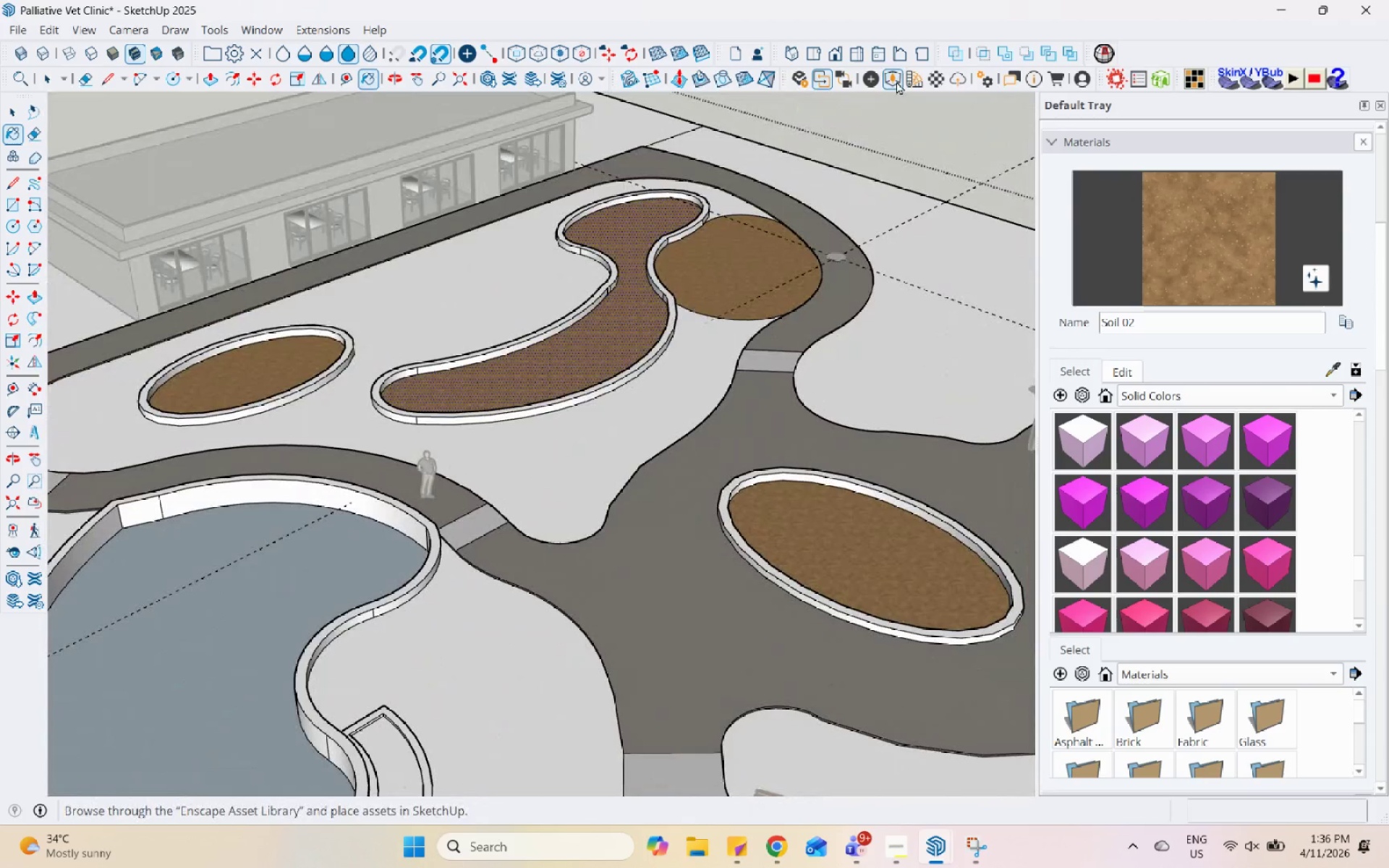 
left_click([914, 86])
 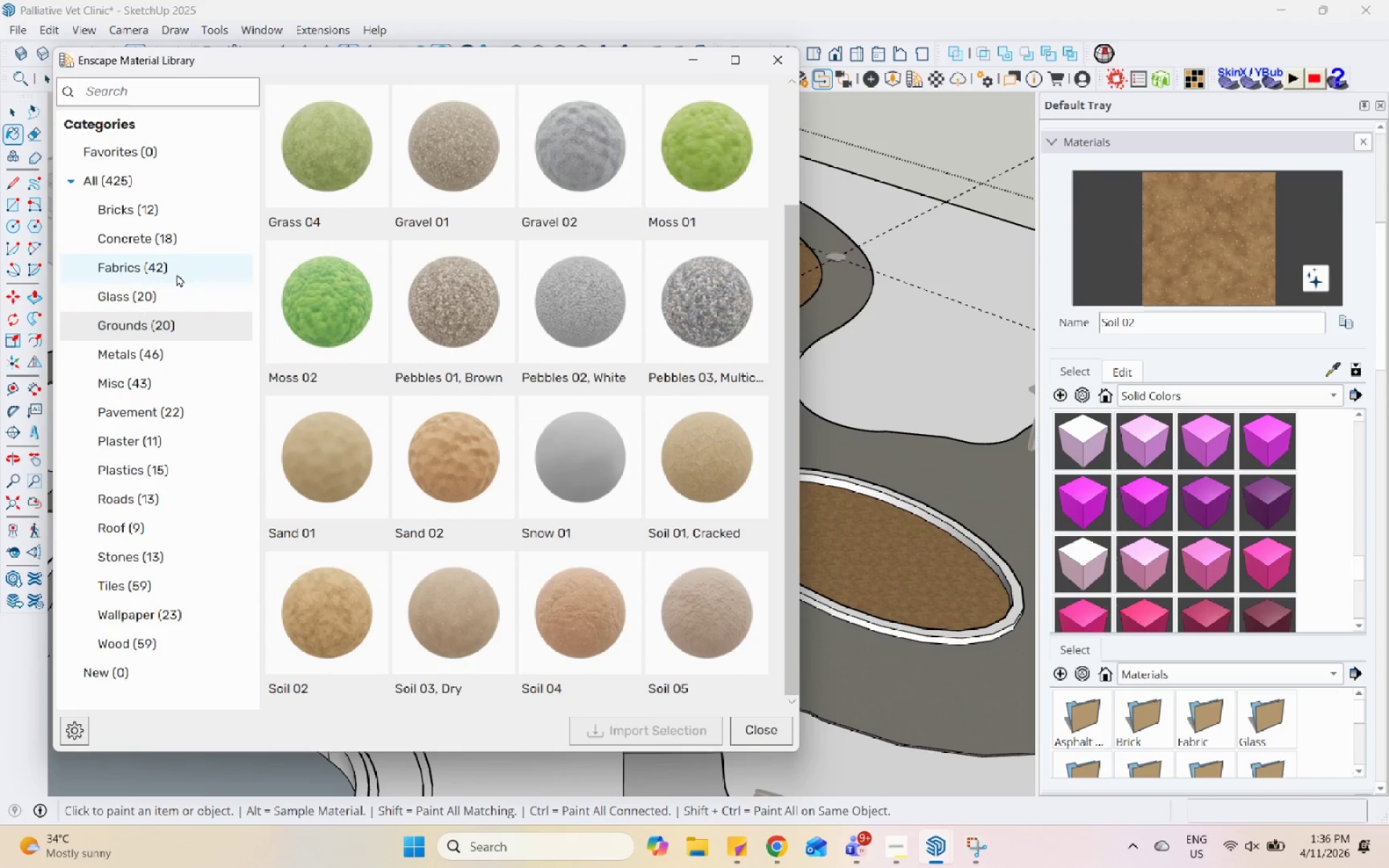 
left_click([191, 253])
 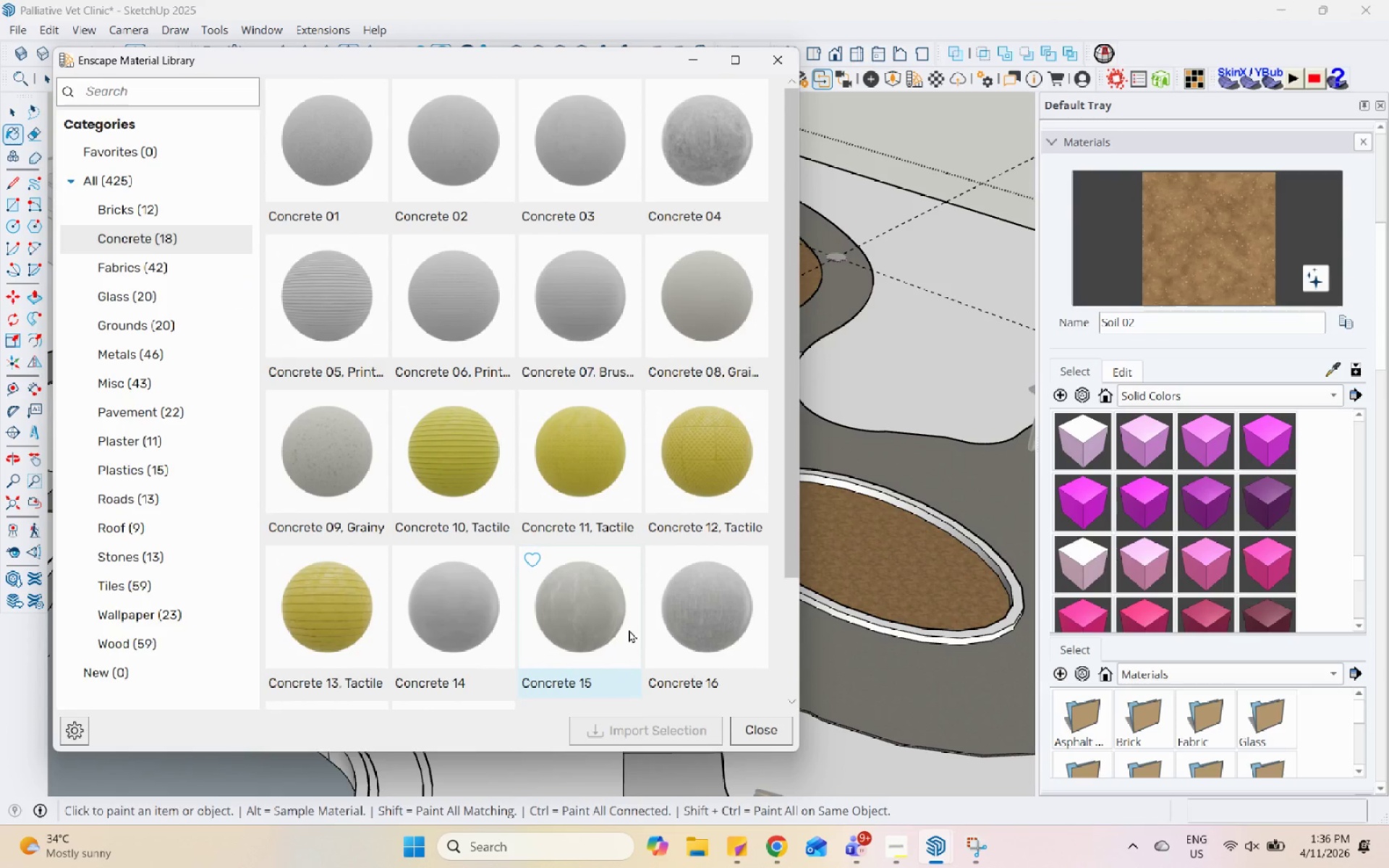 
wait(5.08)
 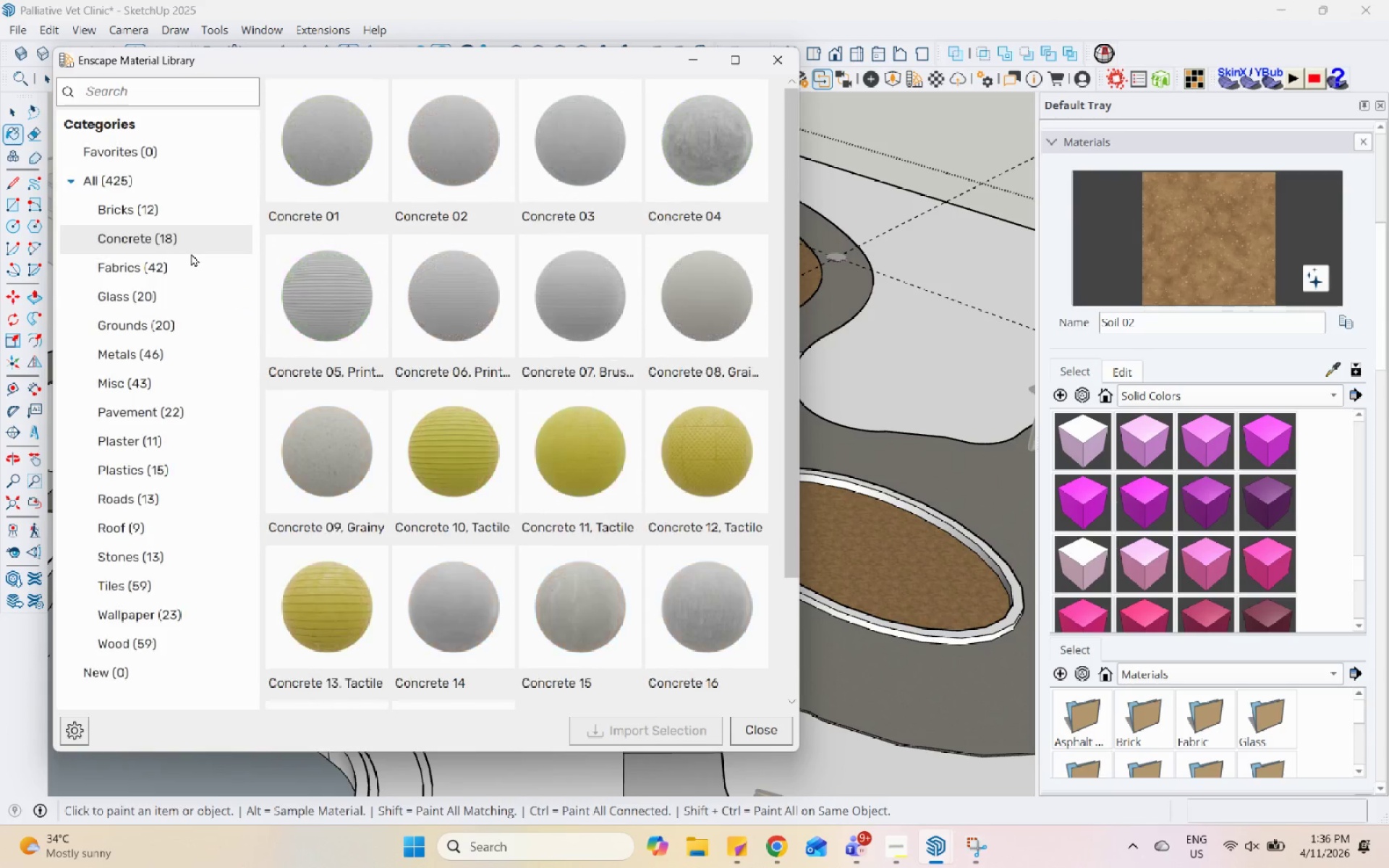 
scroll: coordinate [629, 629], scroll_direction: up, amount: 1.0
 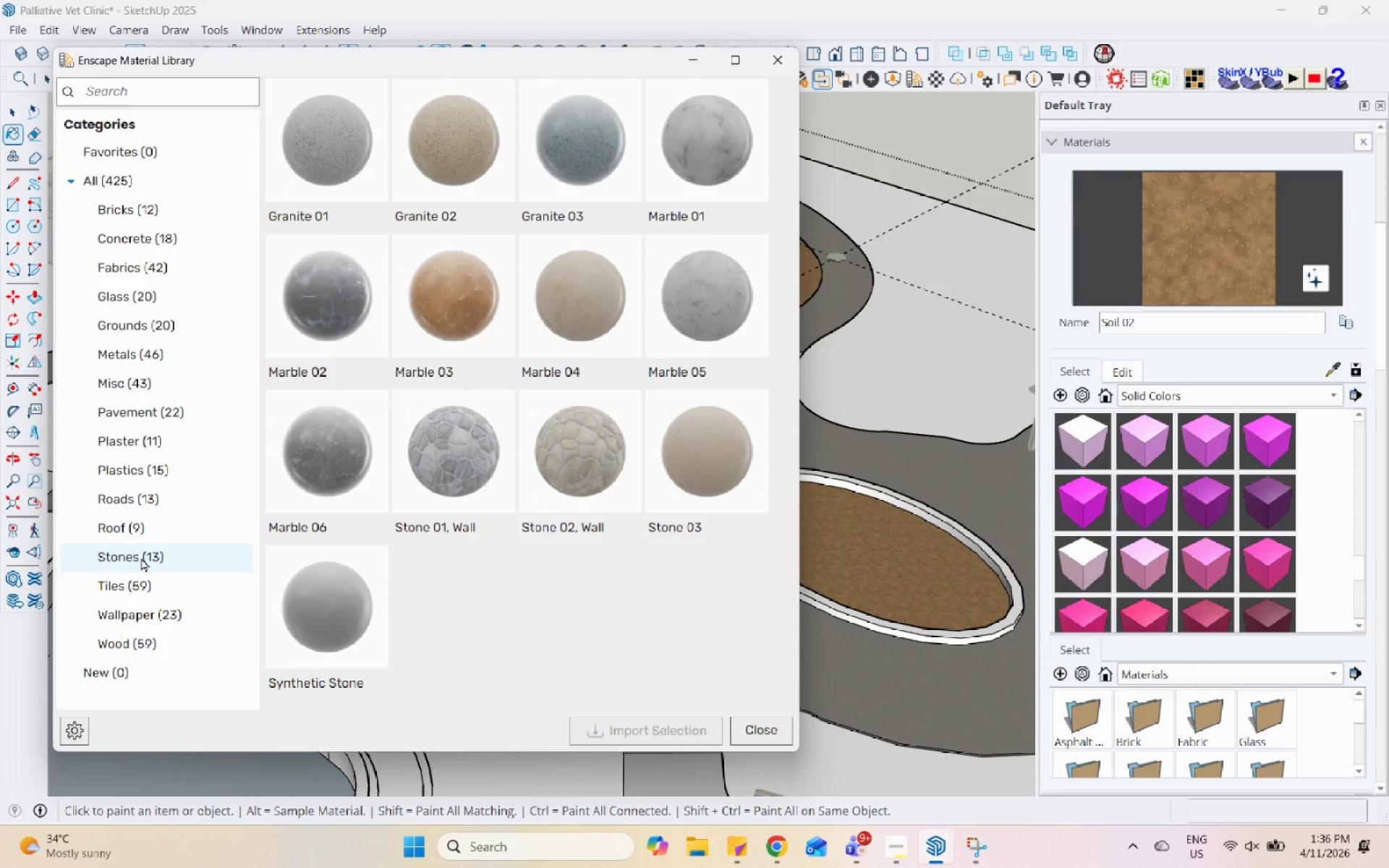 
wait(6.54)
 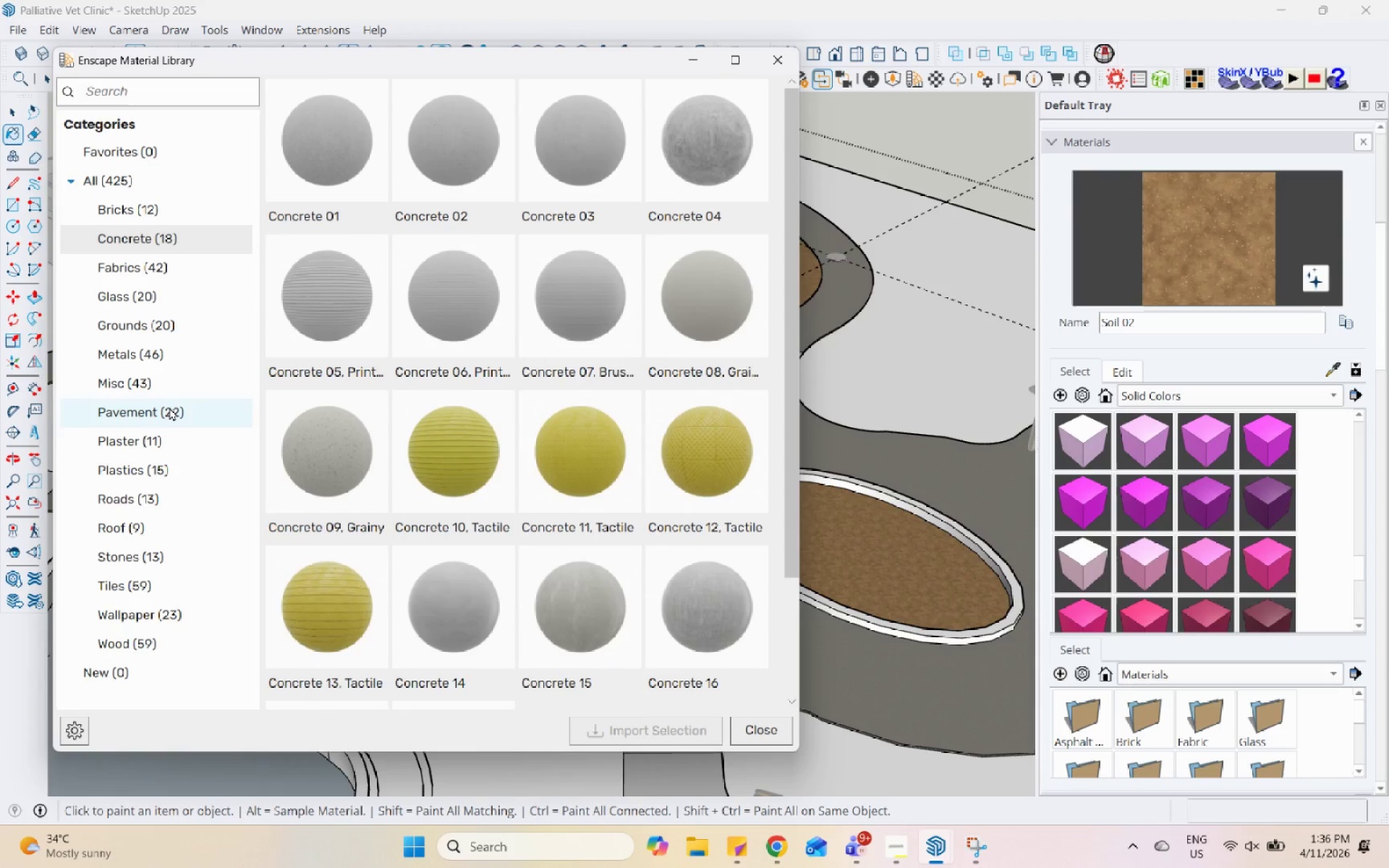 
double_click([556, 420])
 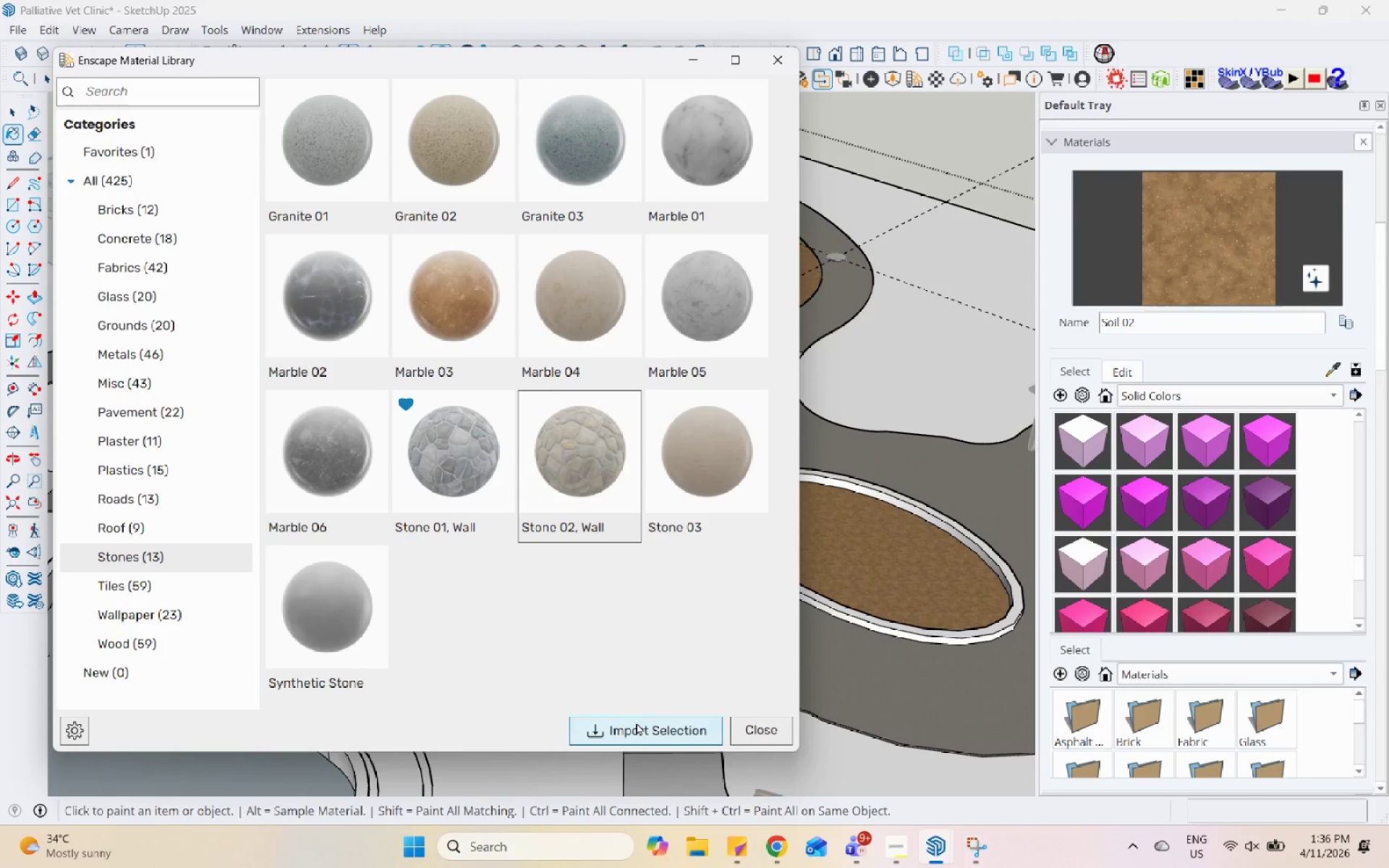 
left_click([639, 723])
 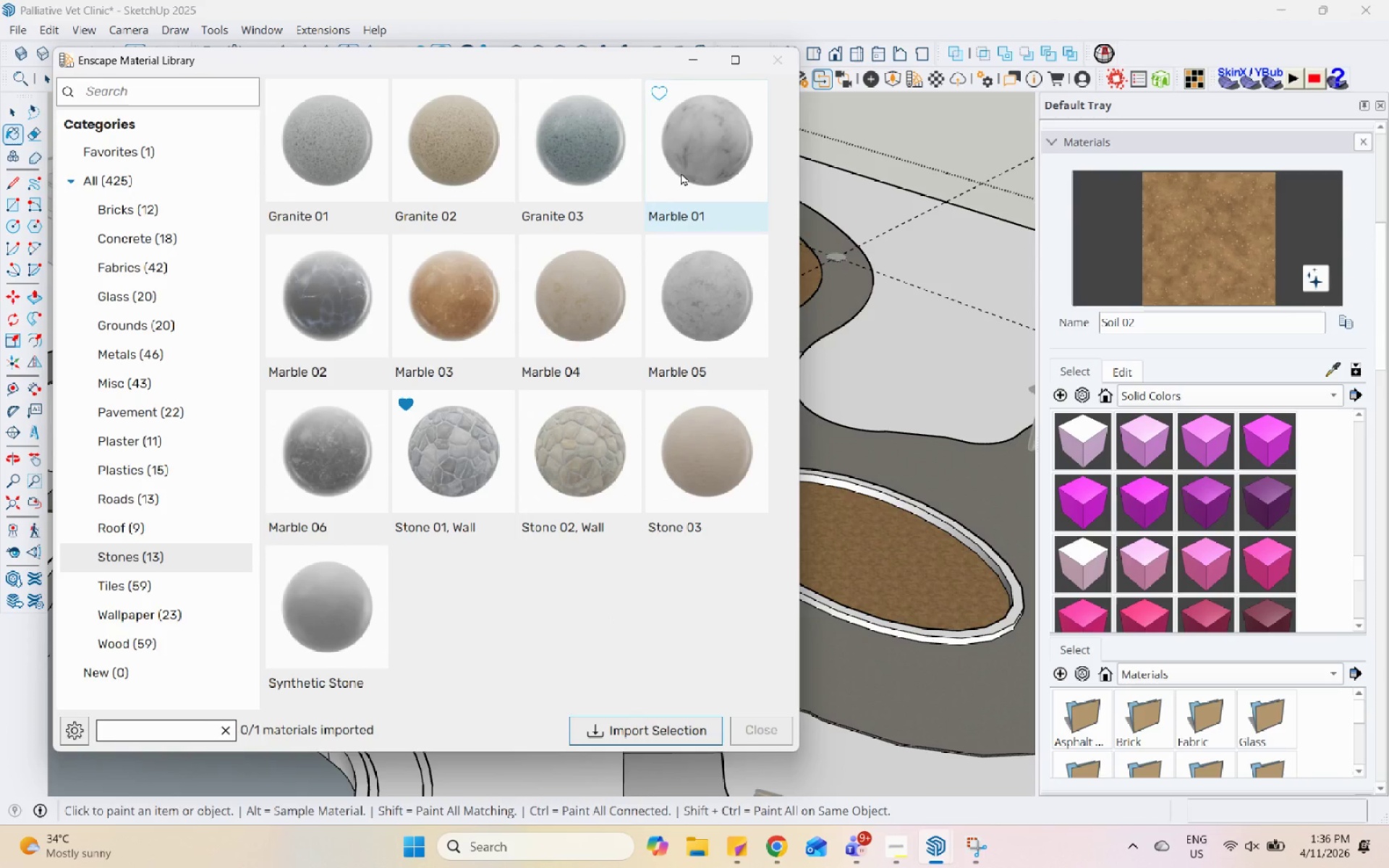 
mouse_move([718, 105])